 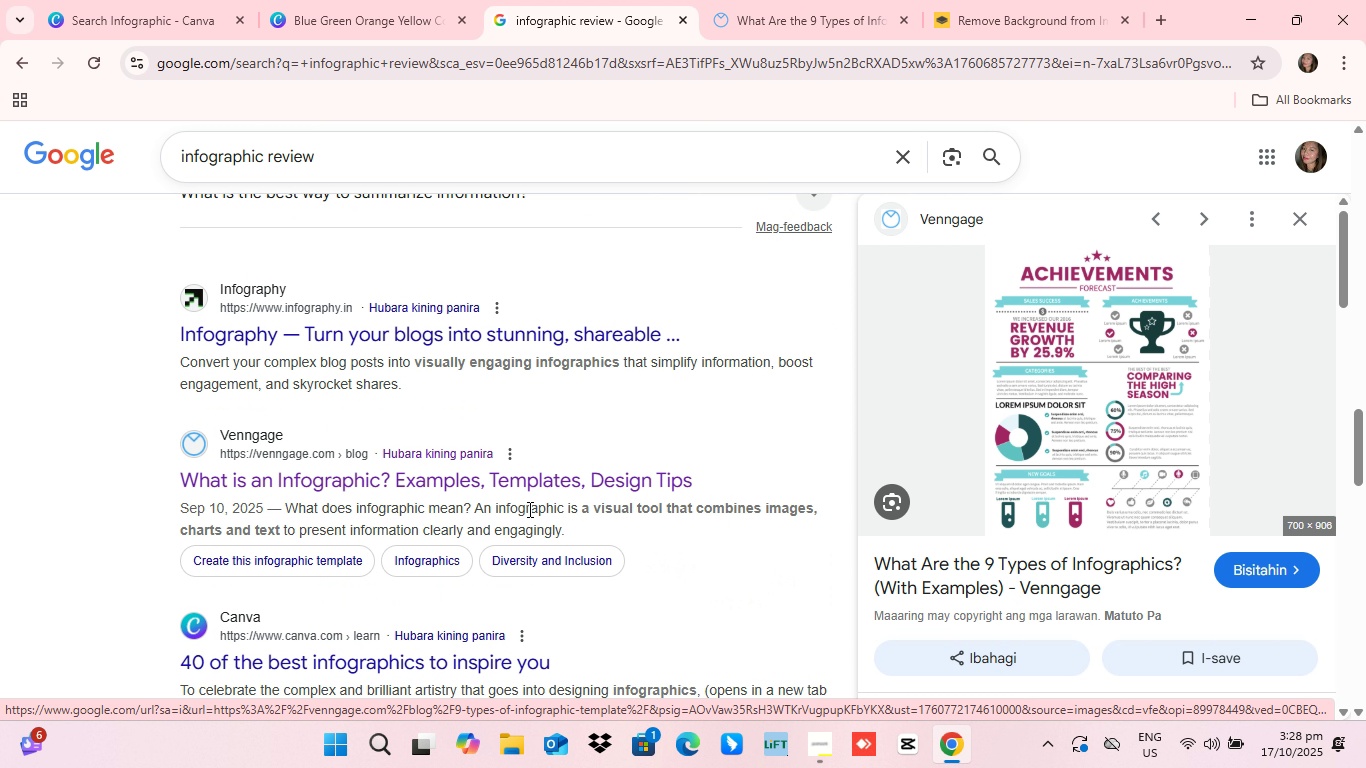 
scroll: coordinate [528, 509], scroll_direction: down, amount: 1.0
 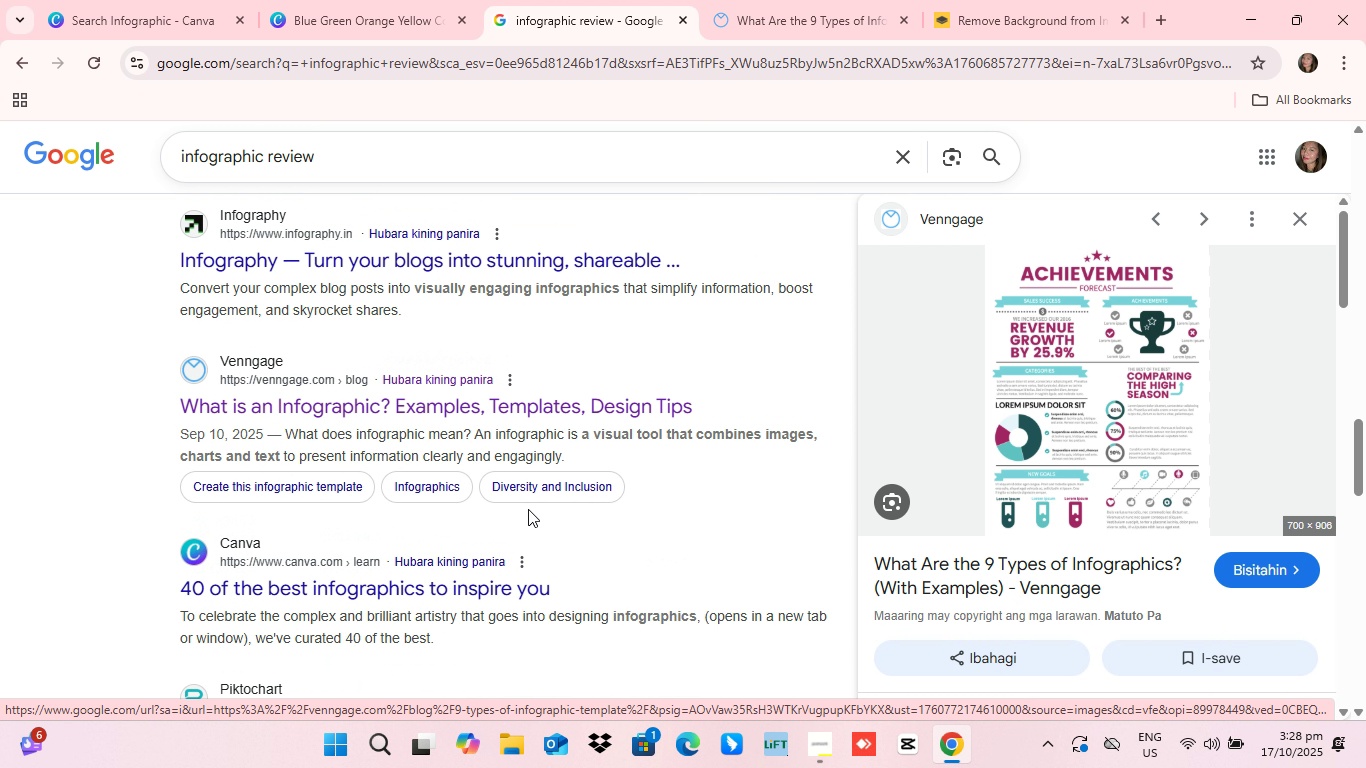 
scroll: coordinate [528, 509], scroll_direction: none, amount: 0.0
 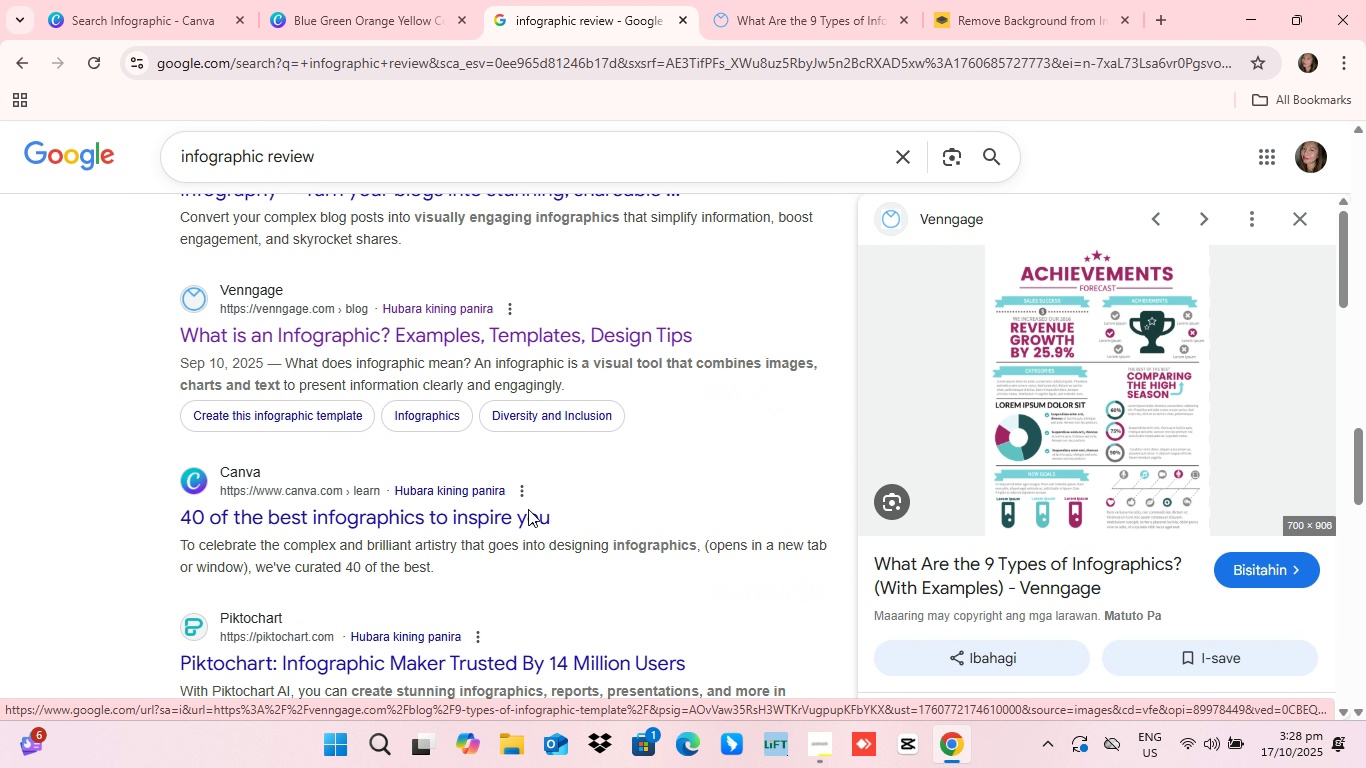 
scroll: coordinate [528, 509], scroll_direction: down, amount: 2.0
 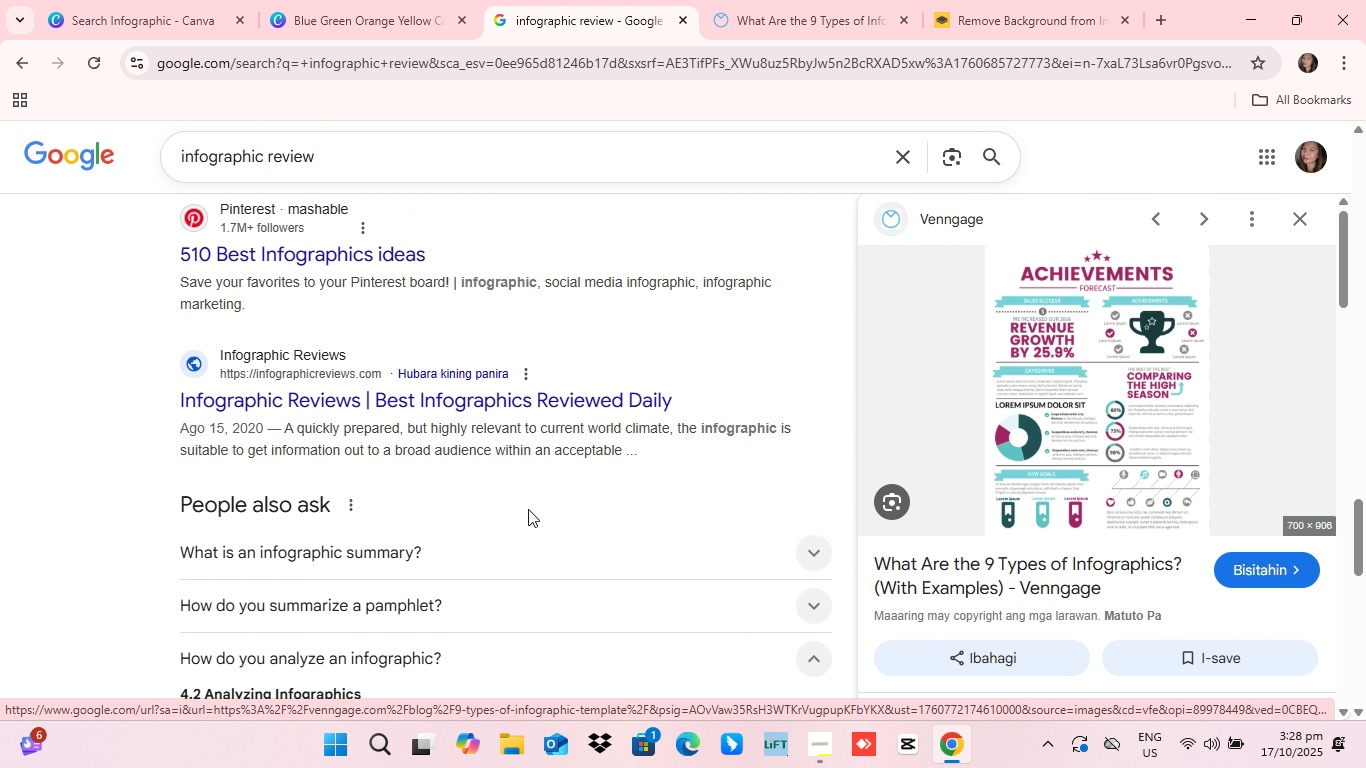 
scroll: coordinate [528, 509], scroll_direction: up, amount: 4.0
 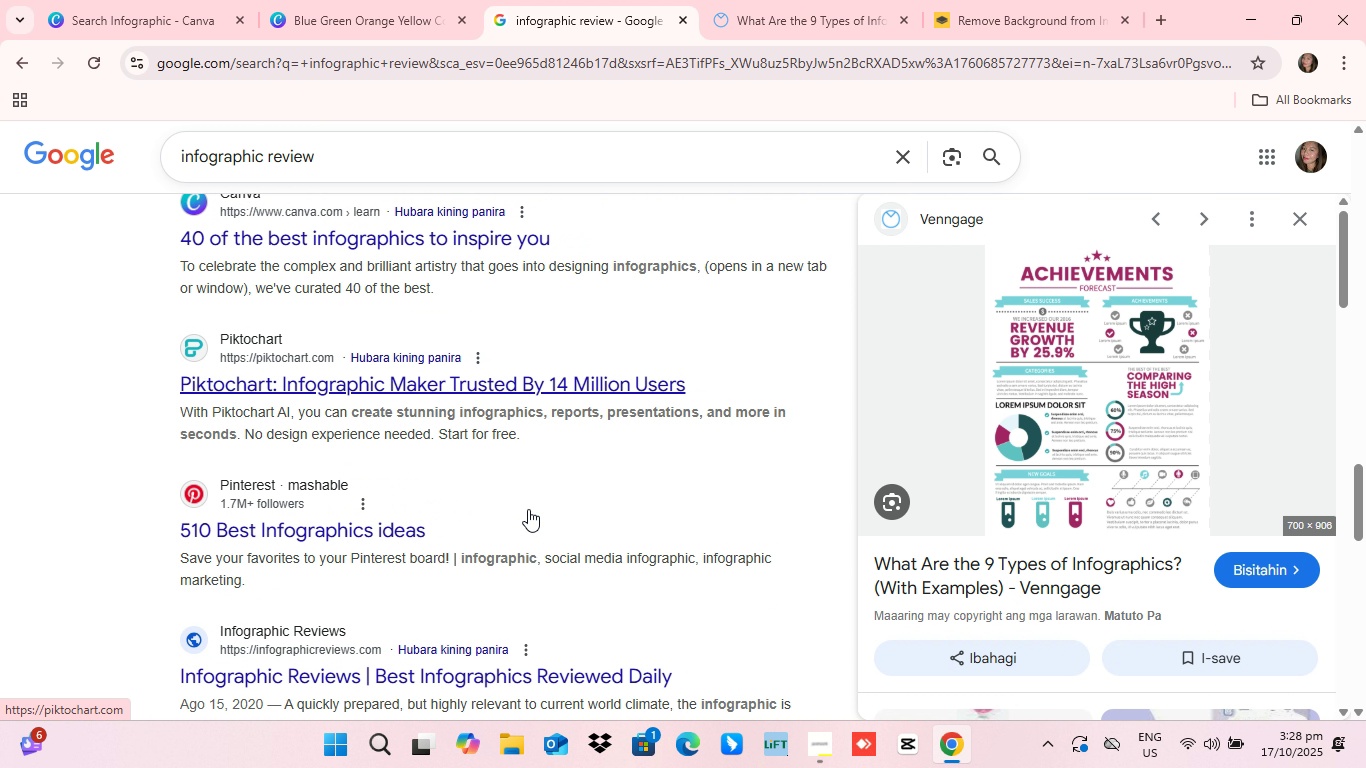 
scroll: coordinate [528, 509], scroll_direction: down, amount: 5.0
 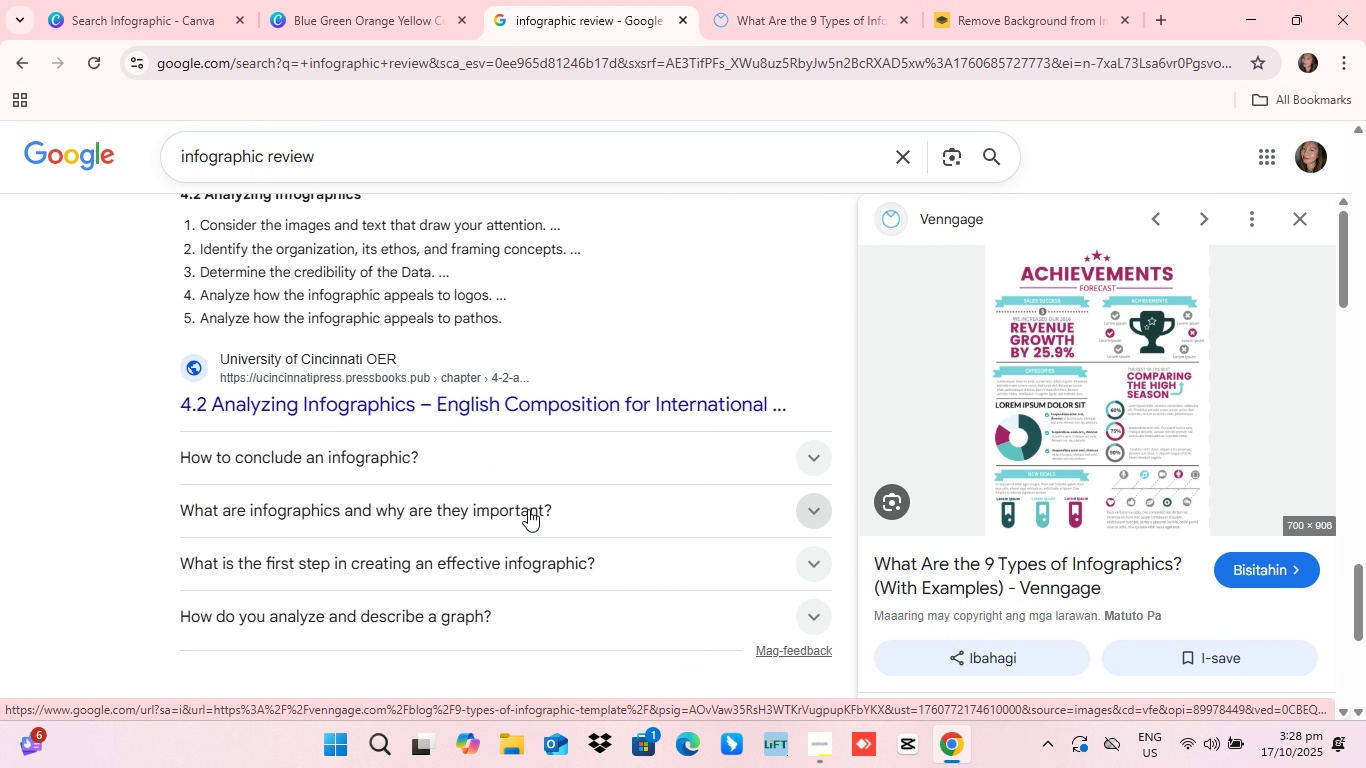 
scroll: coordinate [434, 534], scroll_direction: up, amount: 14.0
 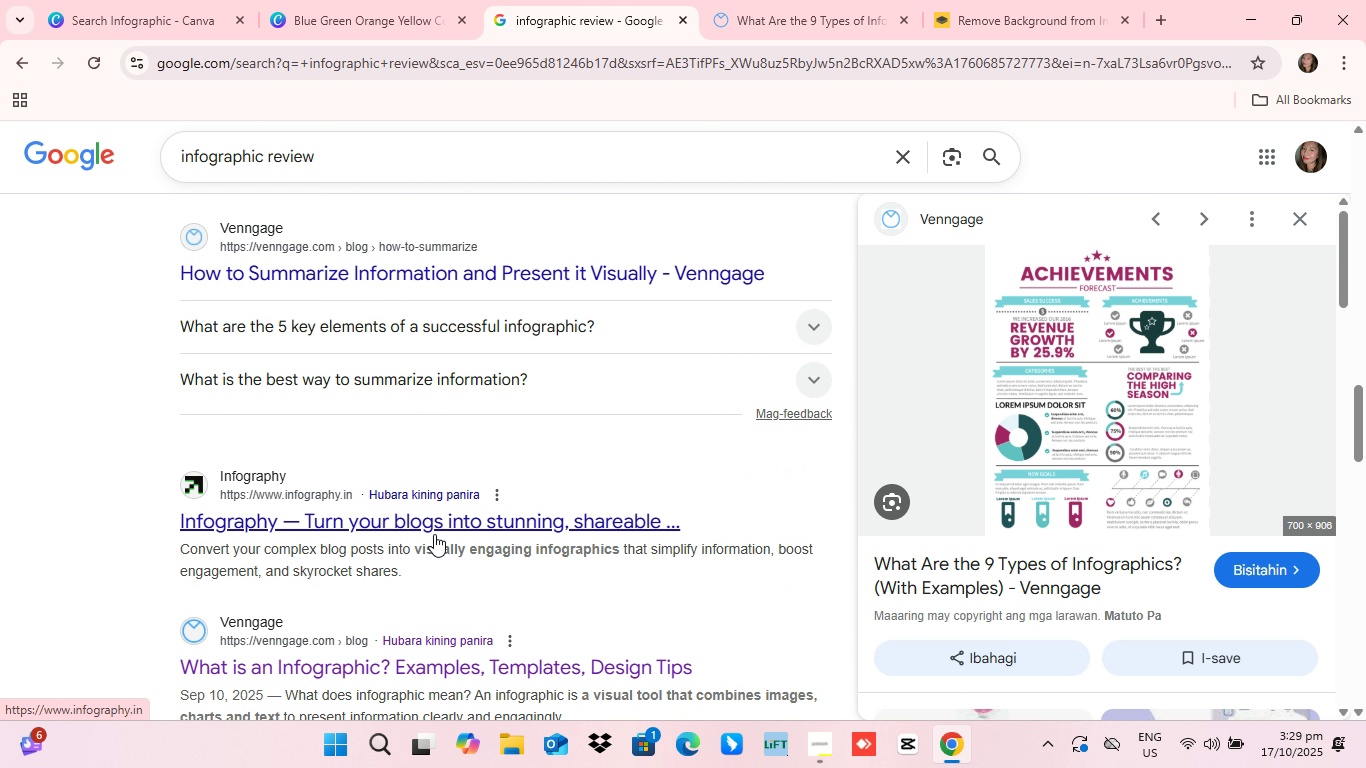 
scroll: coordinate [431, 536], scroll_direction: down, amount: 3.0
 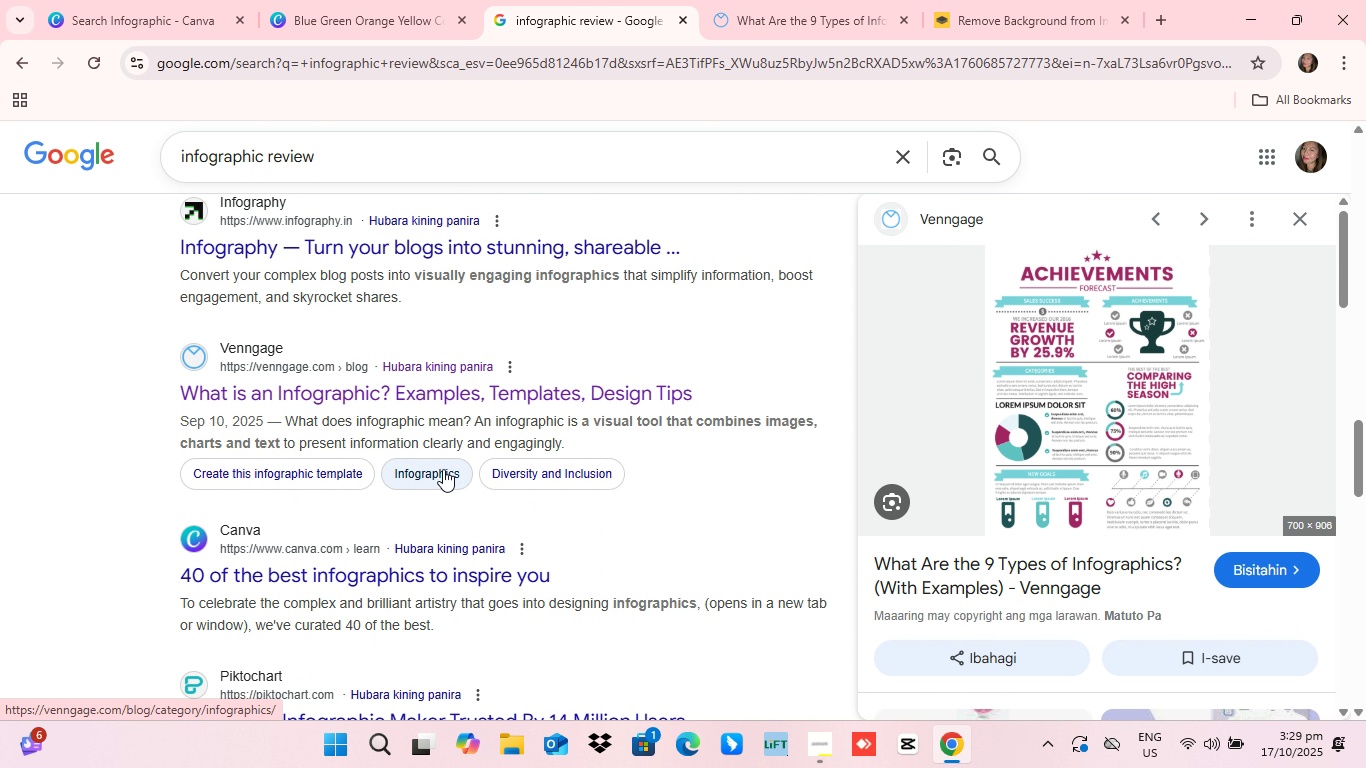 
scroll: coordinate [443, 469], scroll_direction: up, amount: 4.0
 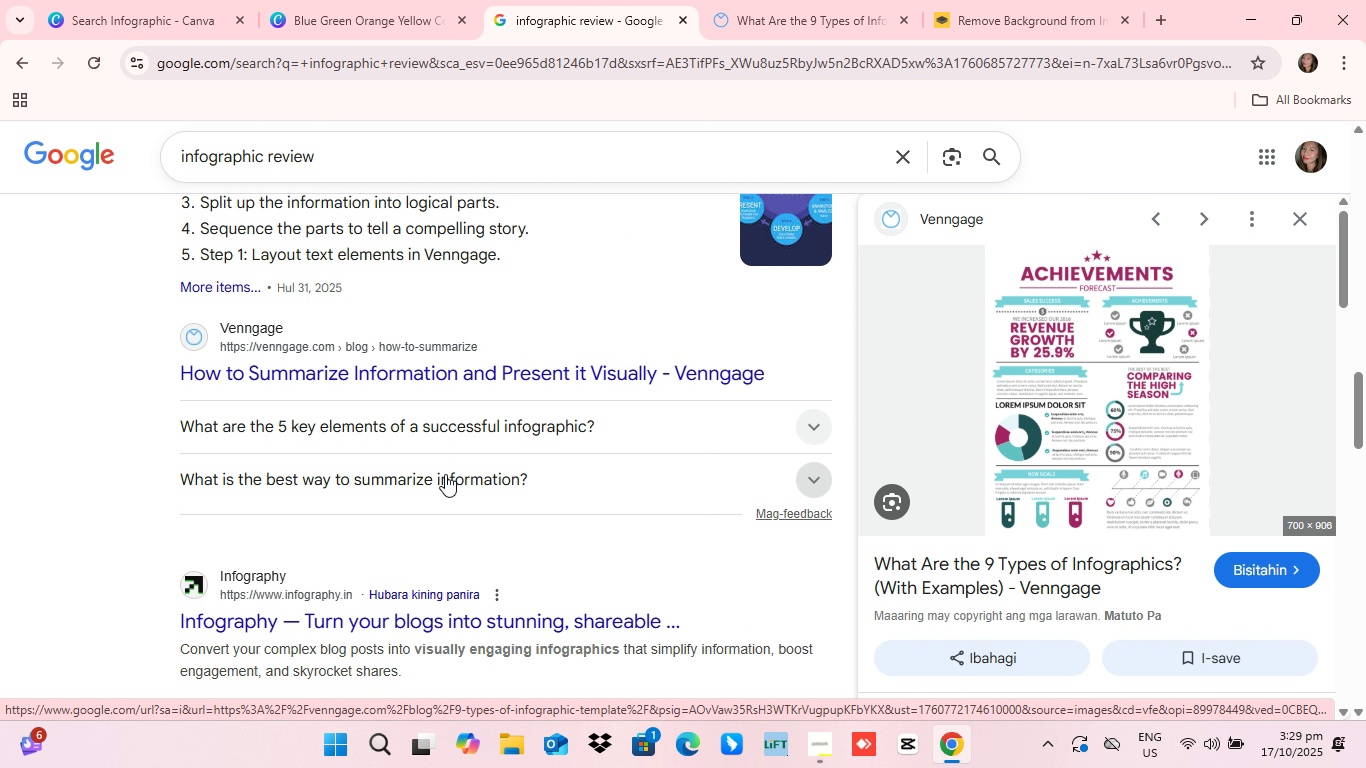 
scroll: coordinate [445, 474], scroll_direction: down, amount: 3.0
 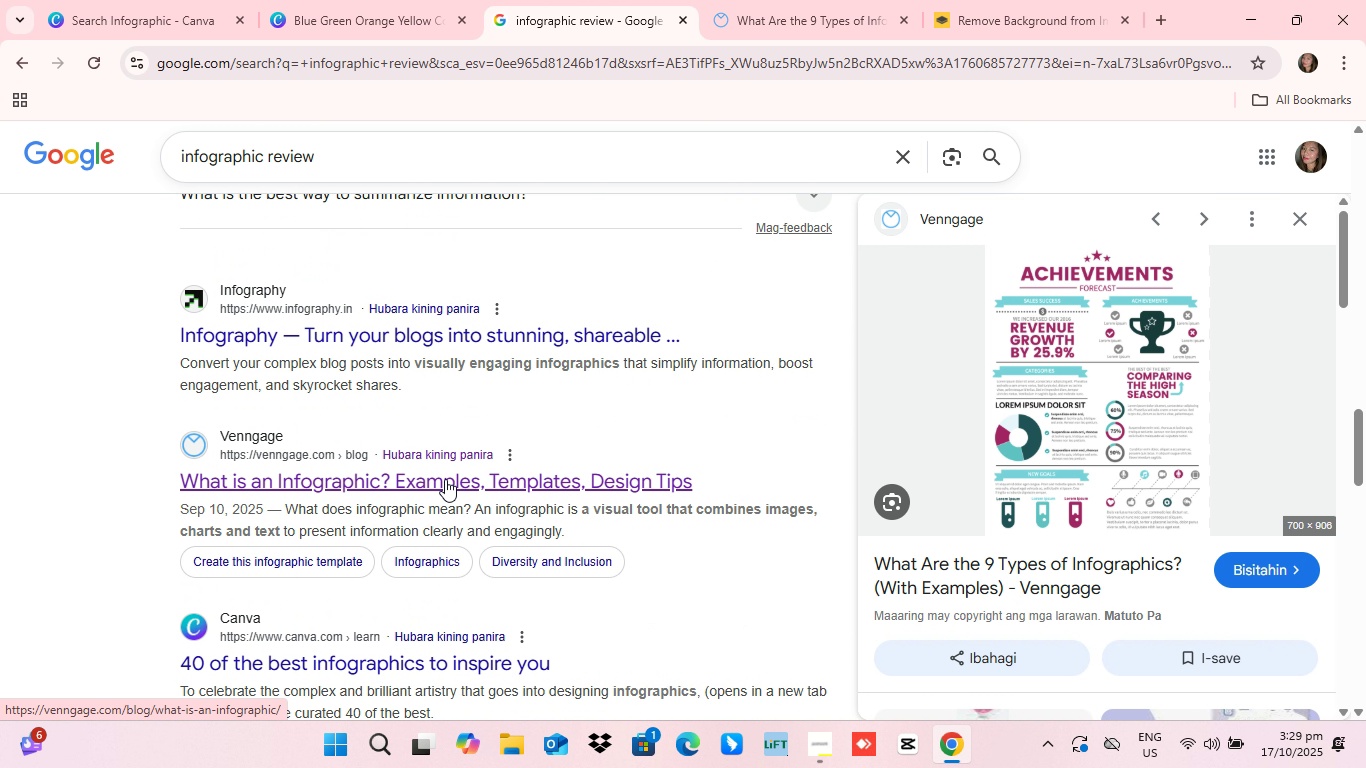 
scroll: coordinate [445, 479], scroll_direction: up, amount: 3.0
 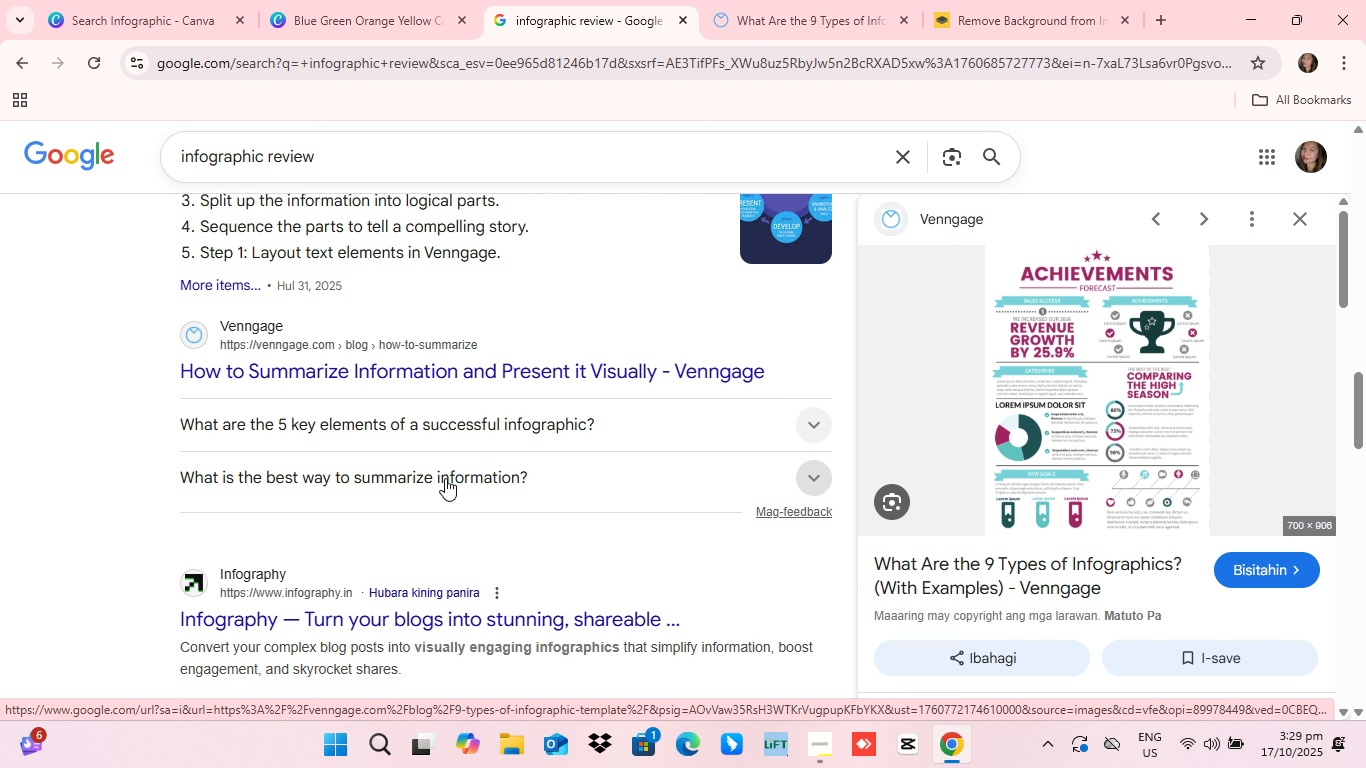 
scroll: coordinate [445, 478], scroll_direction: down, amount: 2.0
 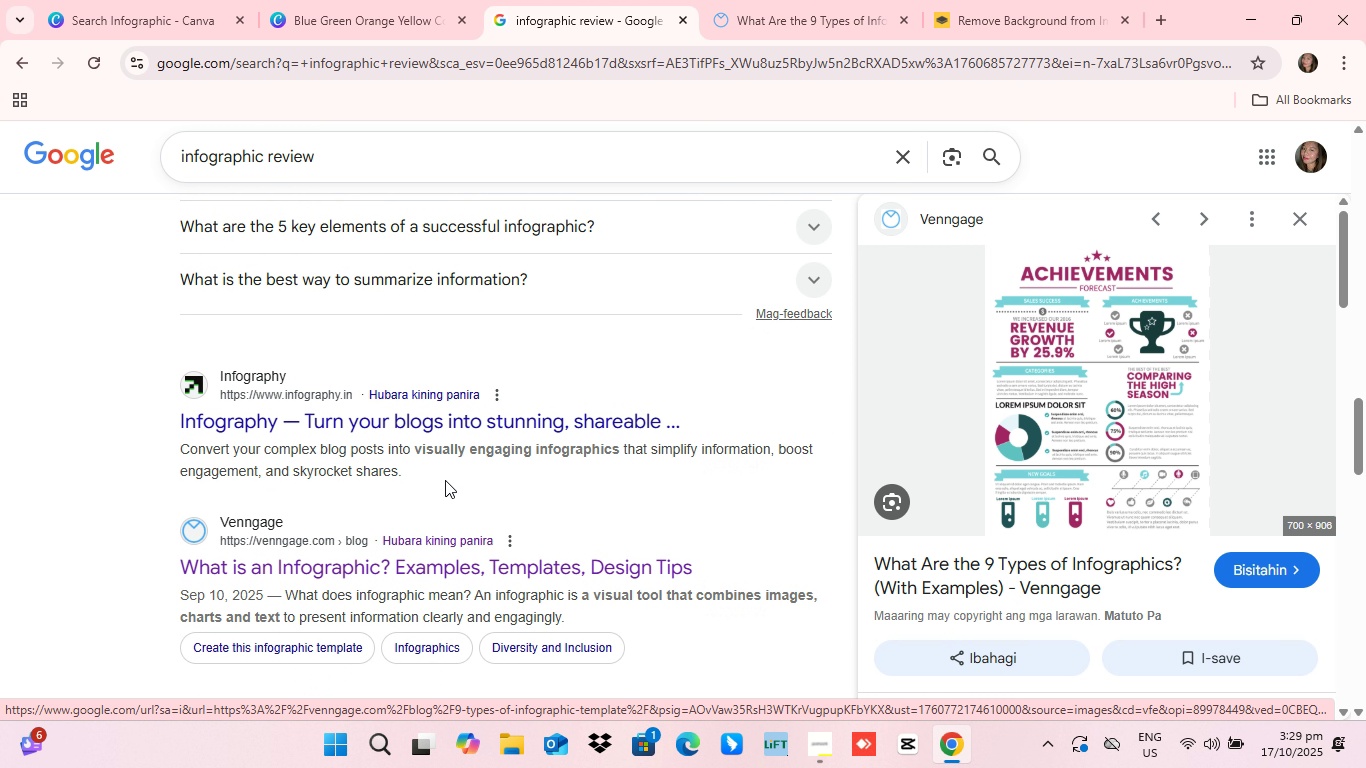 
scroll: coordinate [445, 480], scroll_direction: none, amount: 0.0
 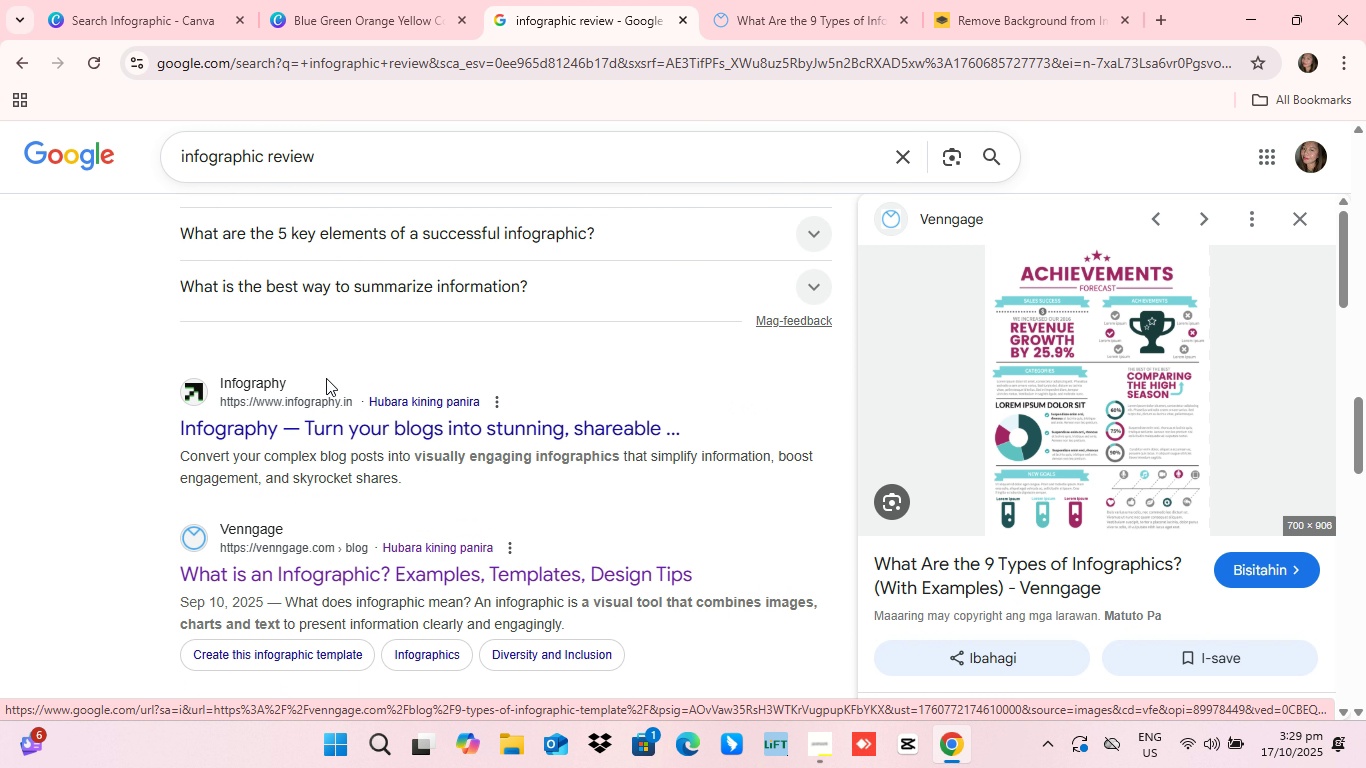 
scroll: coordinate [326, 379], scroll_direction: down, amount: 4.0
 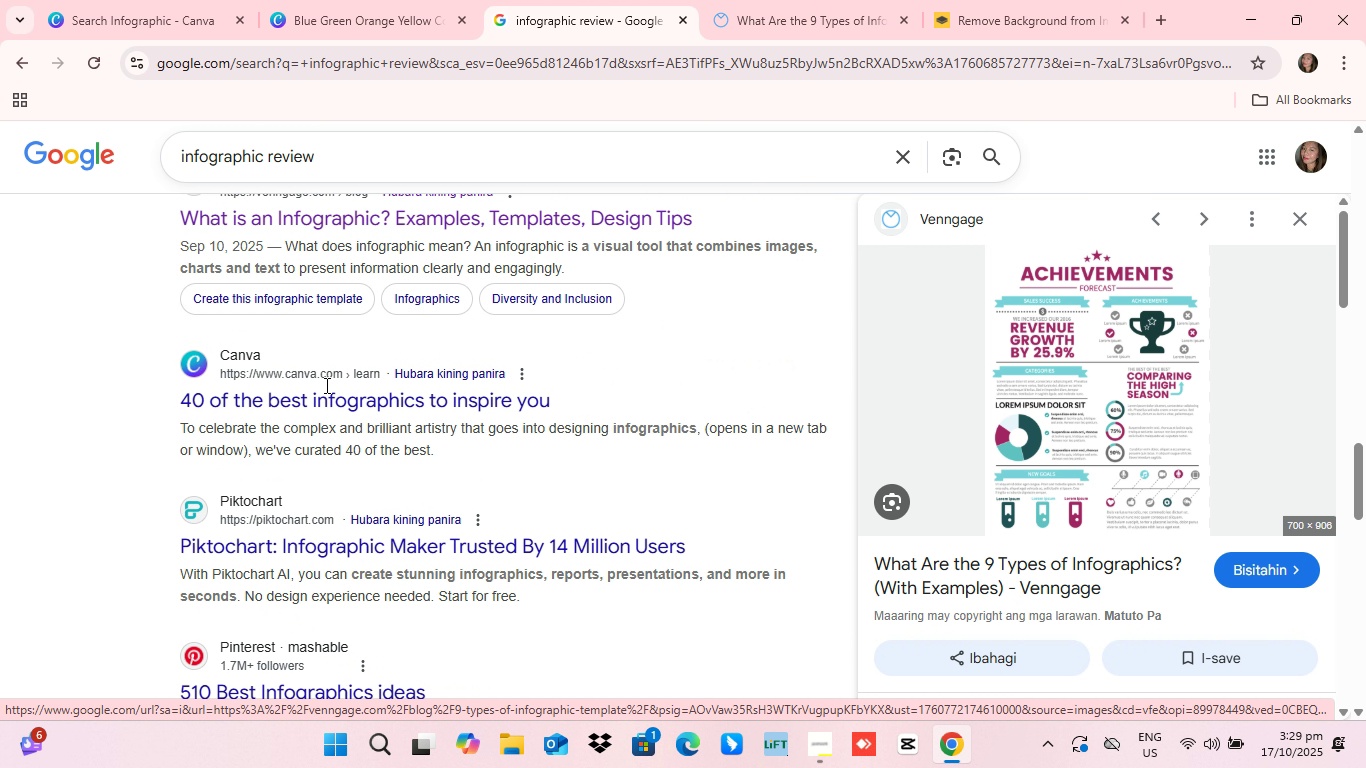 
scroll: coordinate [325, 385], scroll_direction: up, amount: 3.0
 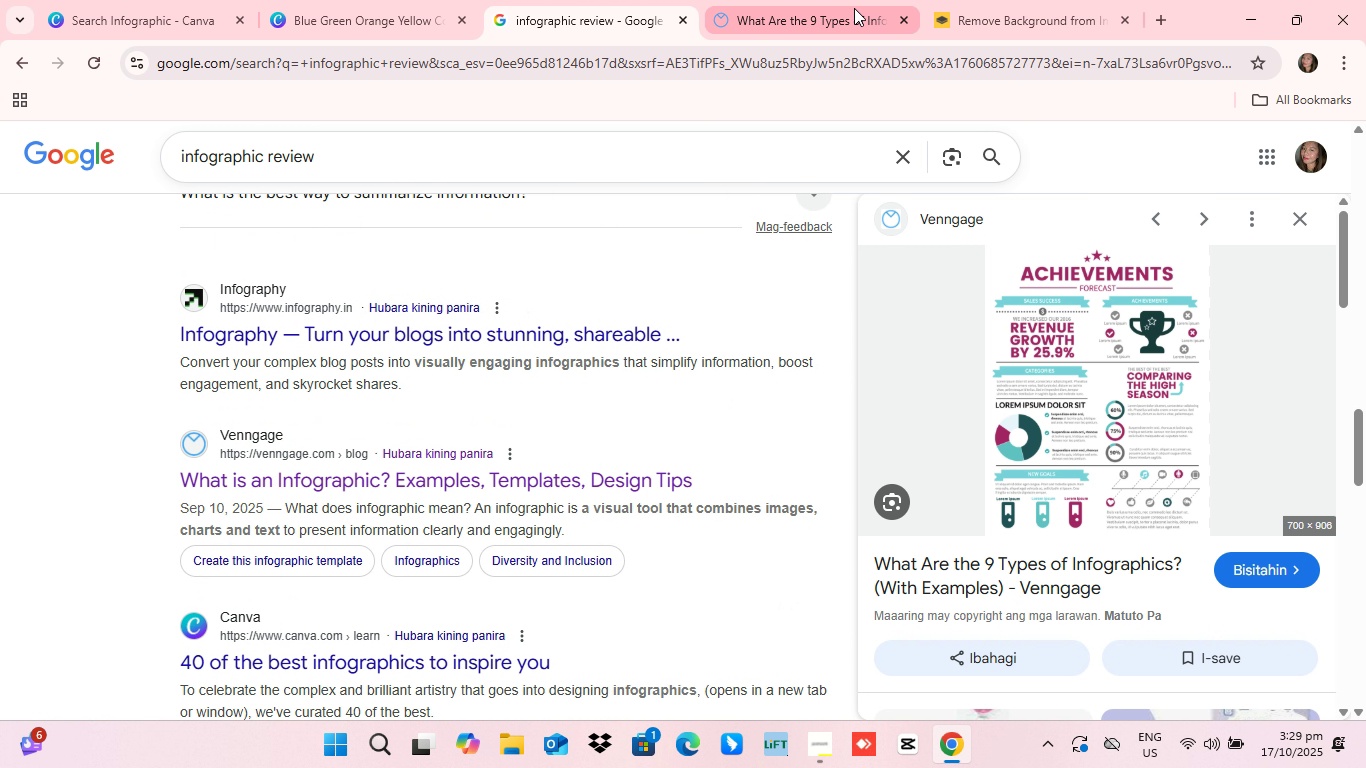 
left_click([856, 8])
 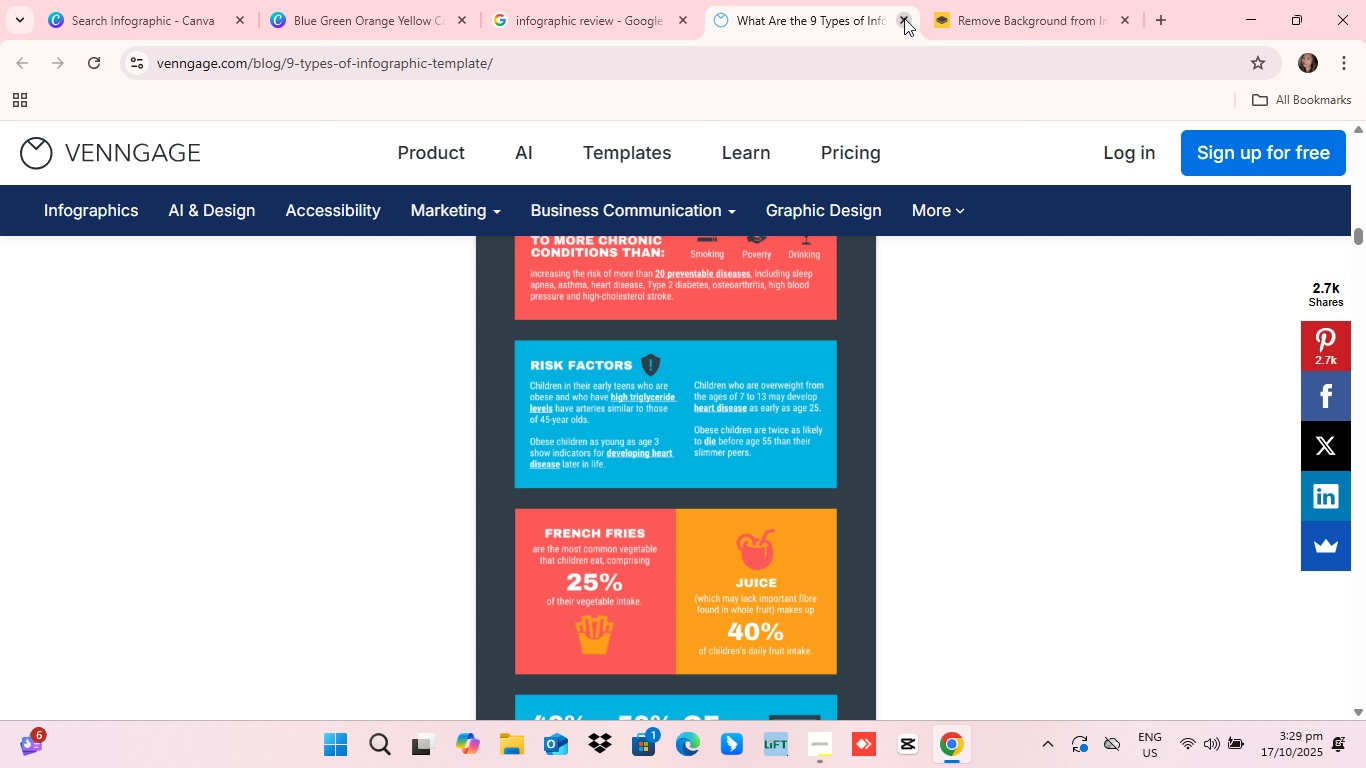 
left_click([904, 18])
 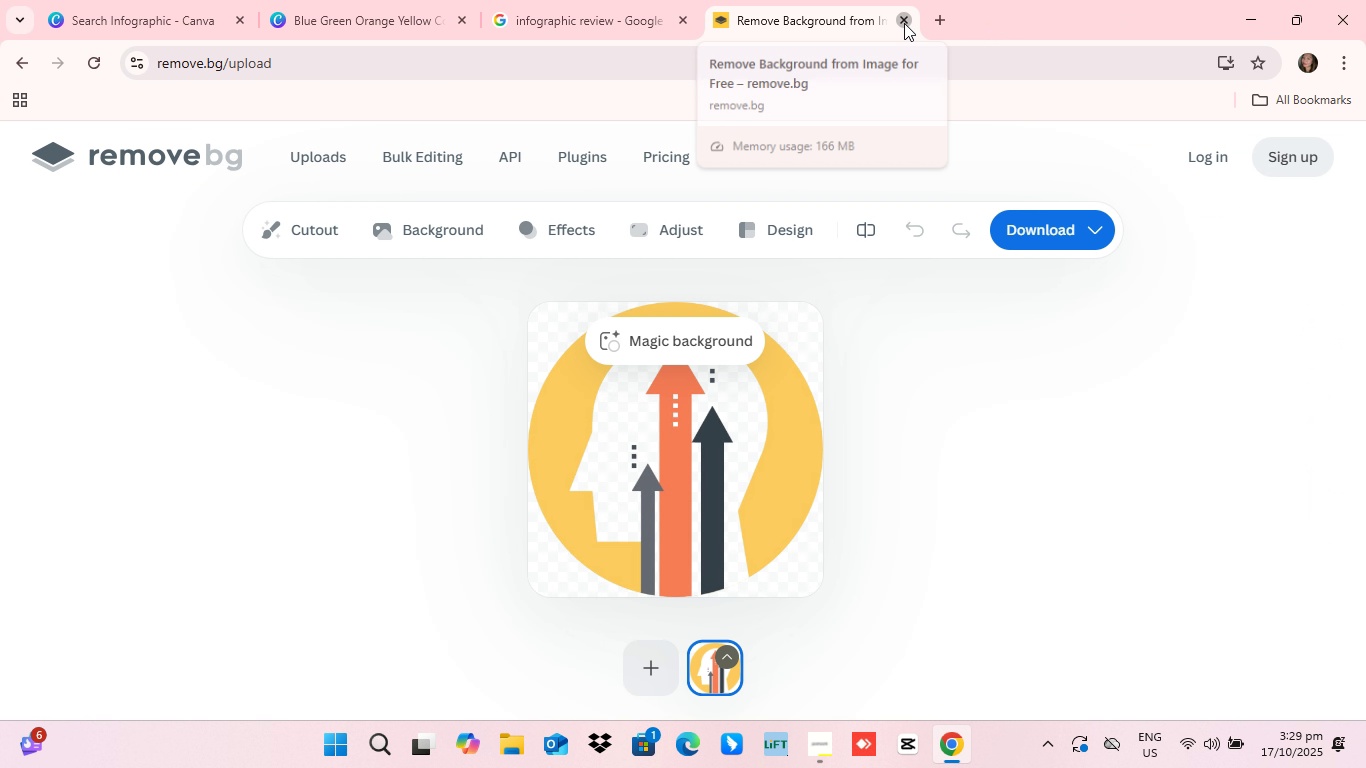 
left_click([904, 23])
 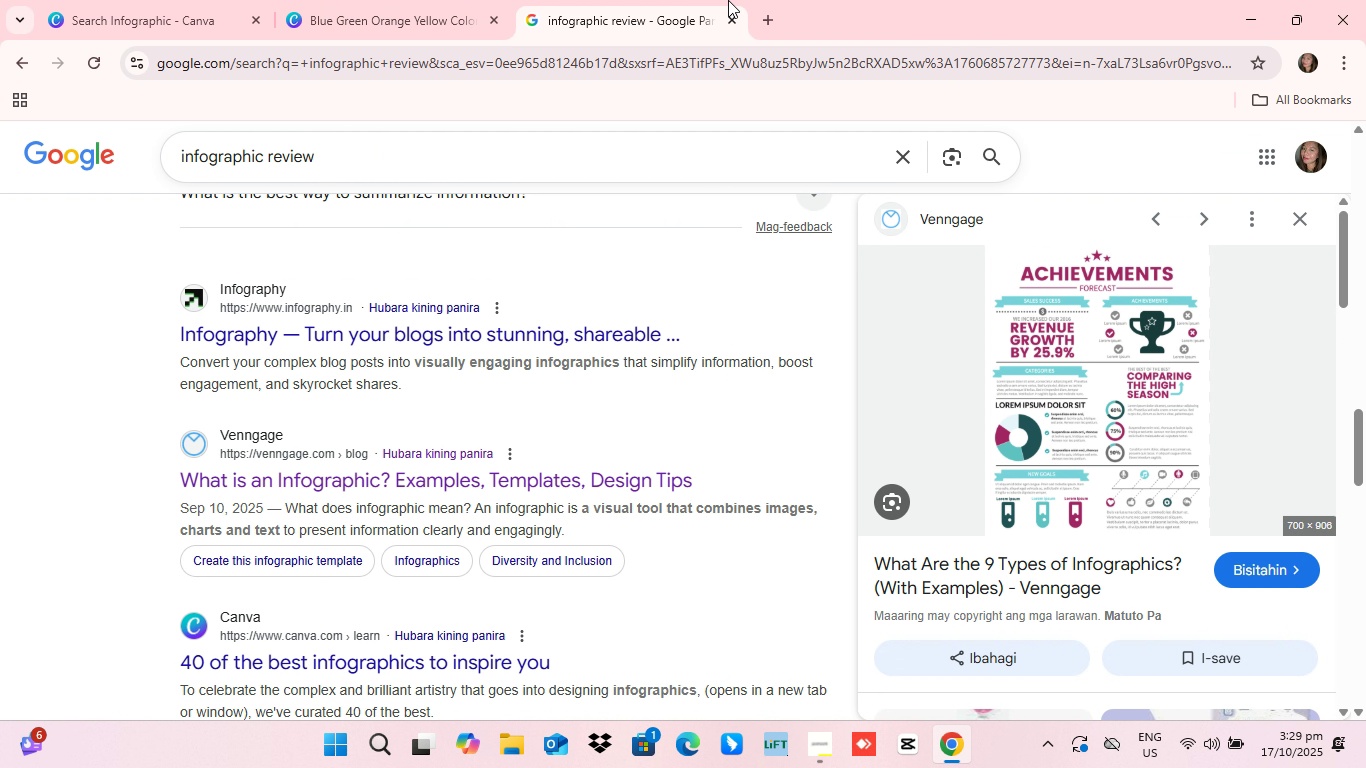 
wait(8.55)
 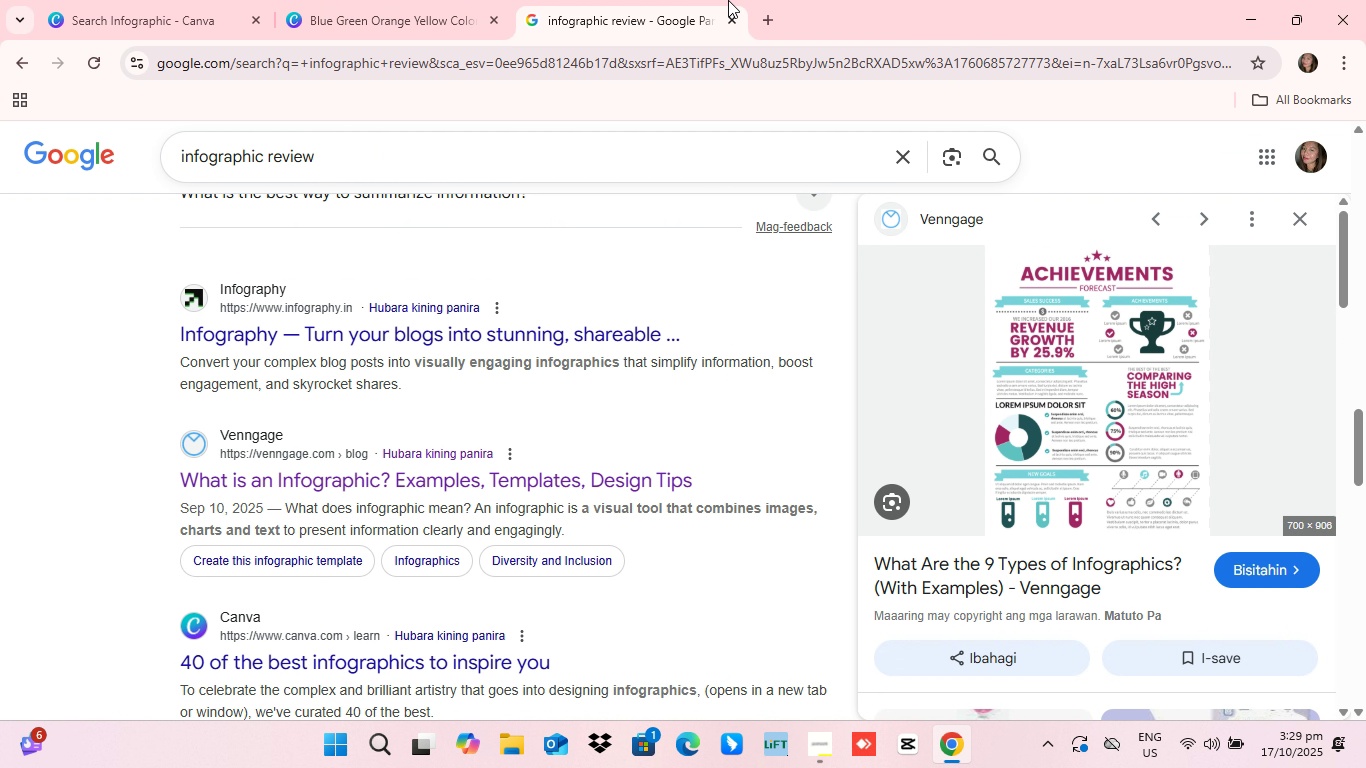 
scroll: coordinate [483, 417], scroll_direction: down, amount: 1.0
 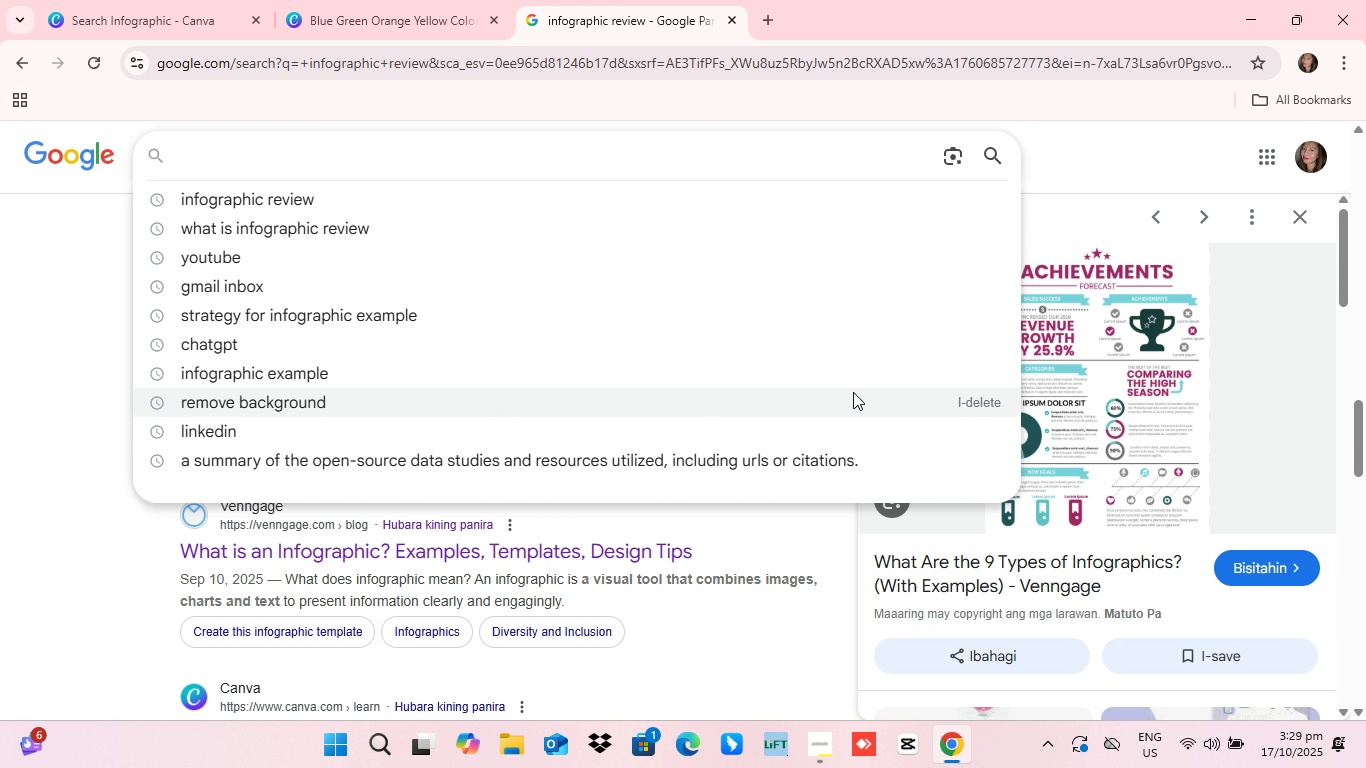 
scroll: coordinate [851, 392], scroll_direction: up, amount: 4.0
 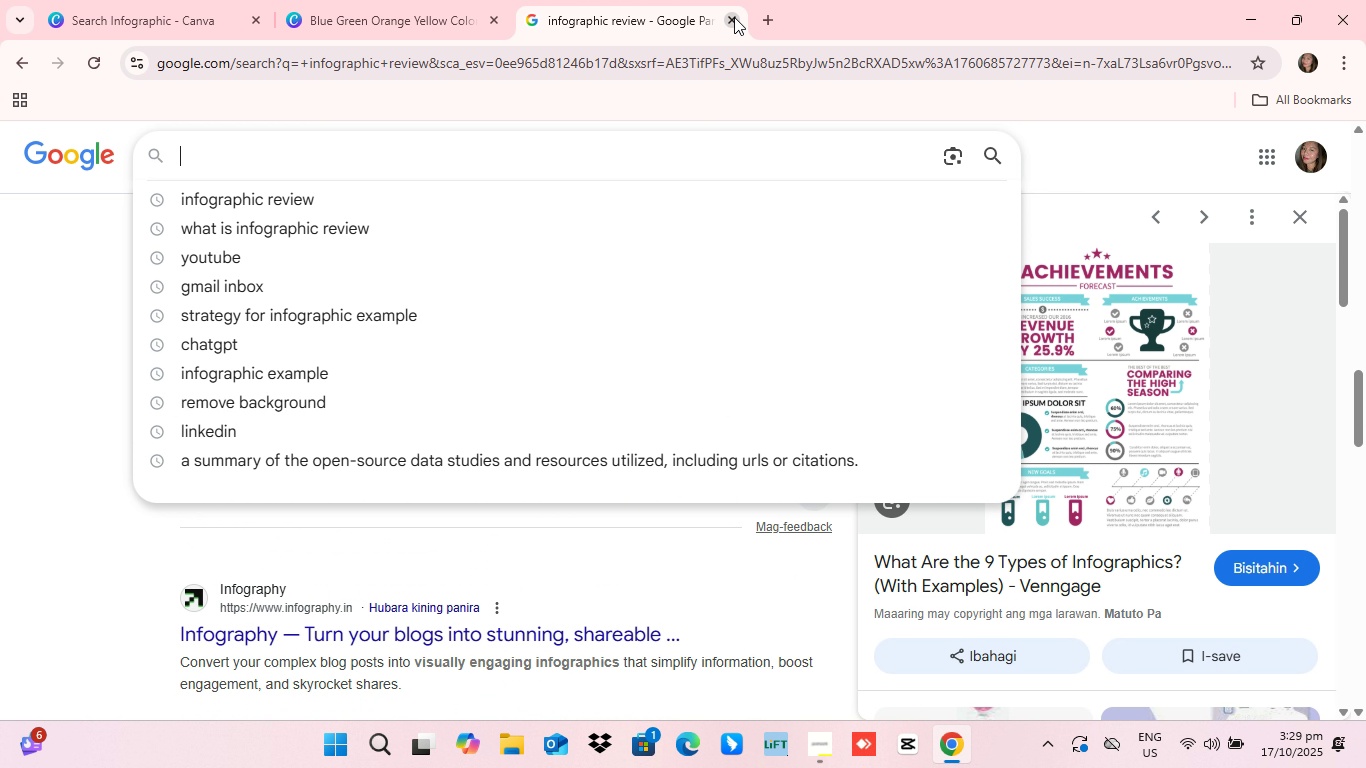 
left_click([734, 17])
 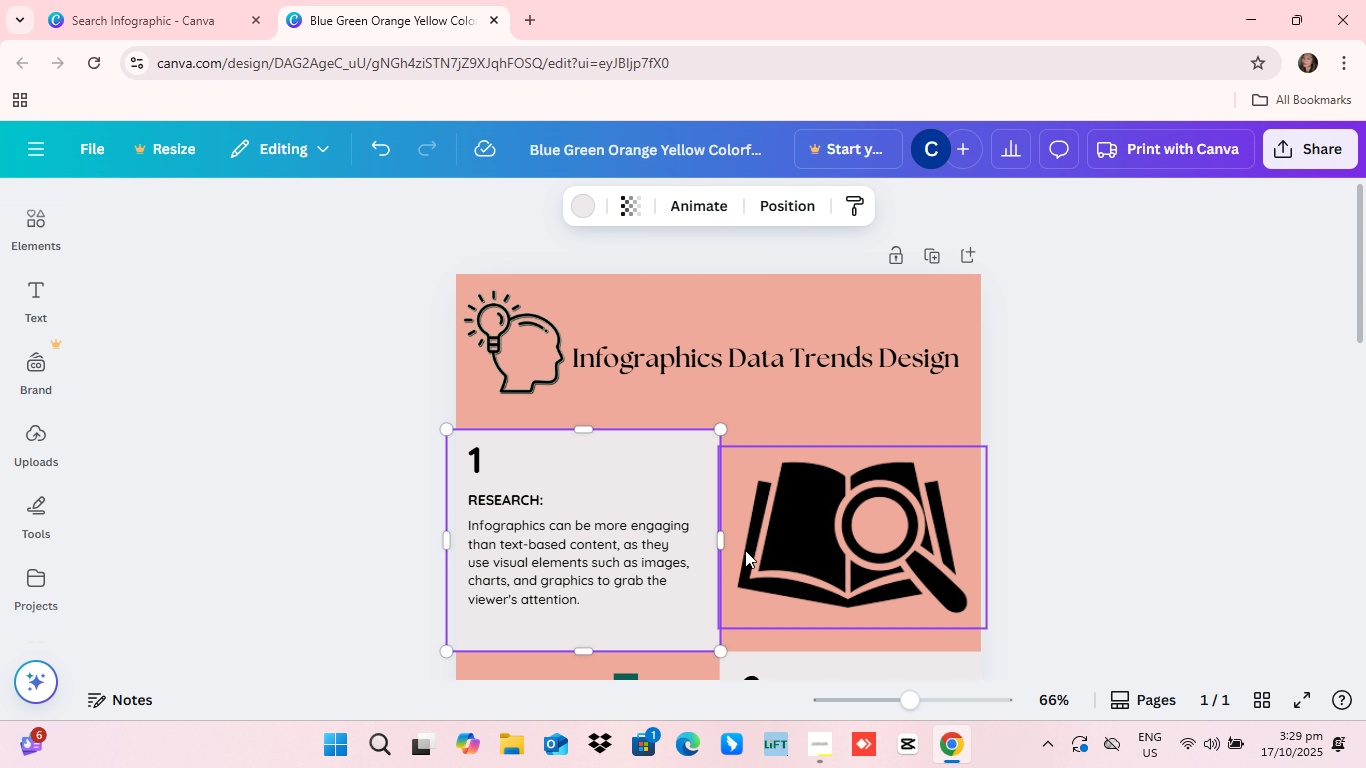 
scroll: coordinate [745, 550], scroll_direction: down, amount: 2.0
 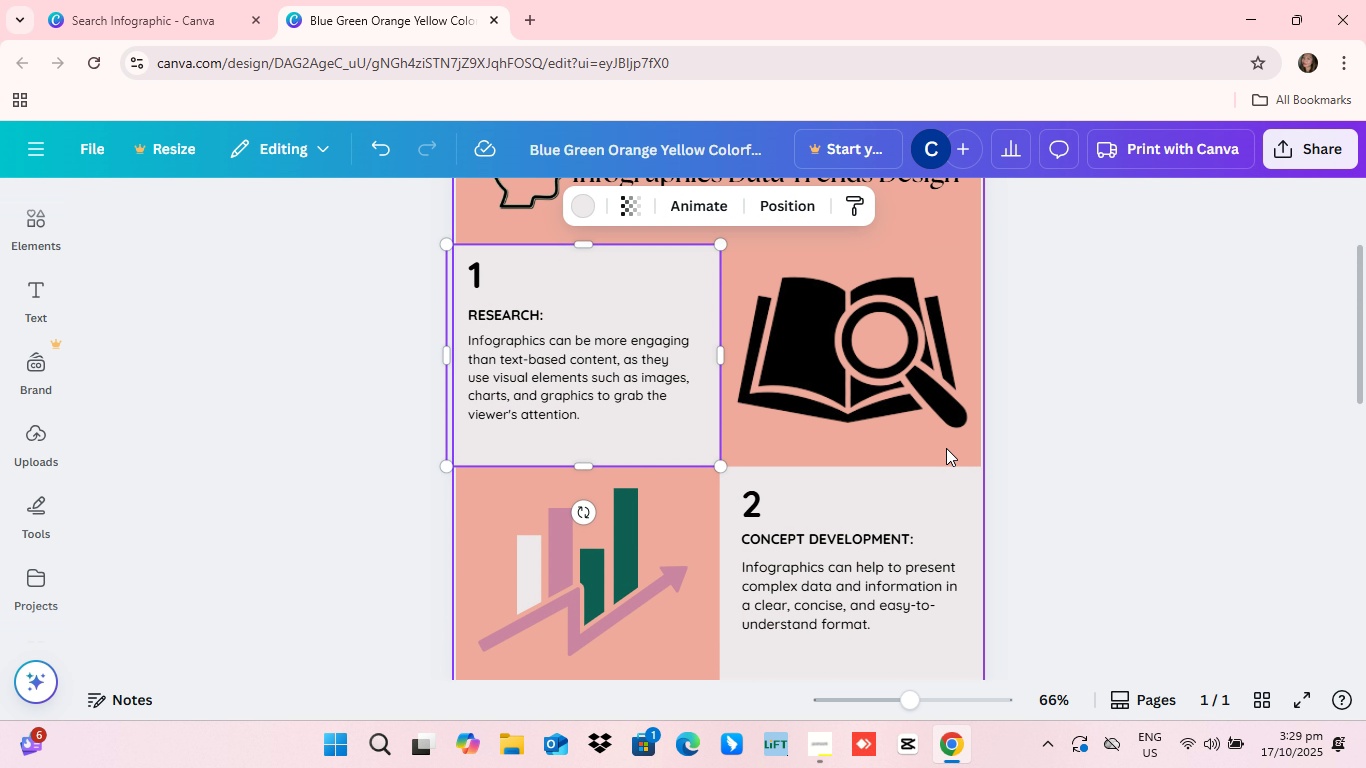 
scroll: coordinate [946, 448], scroll_direction: up, amount: 1.0
 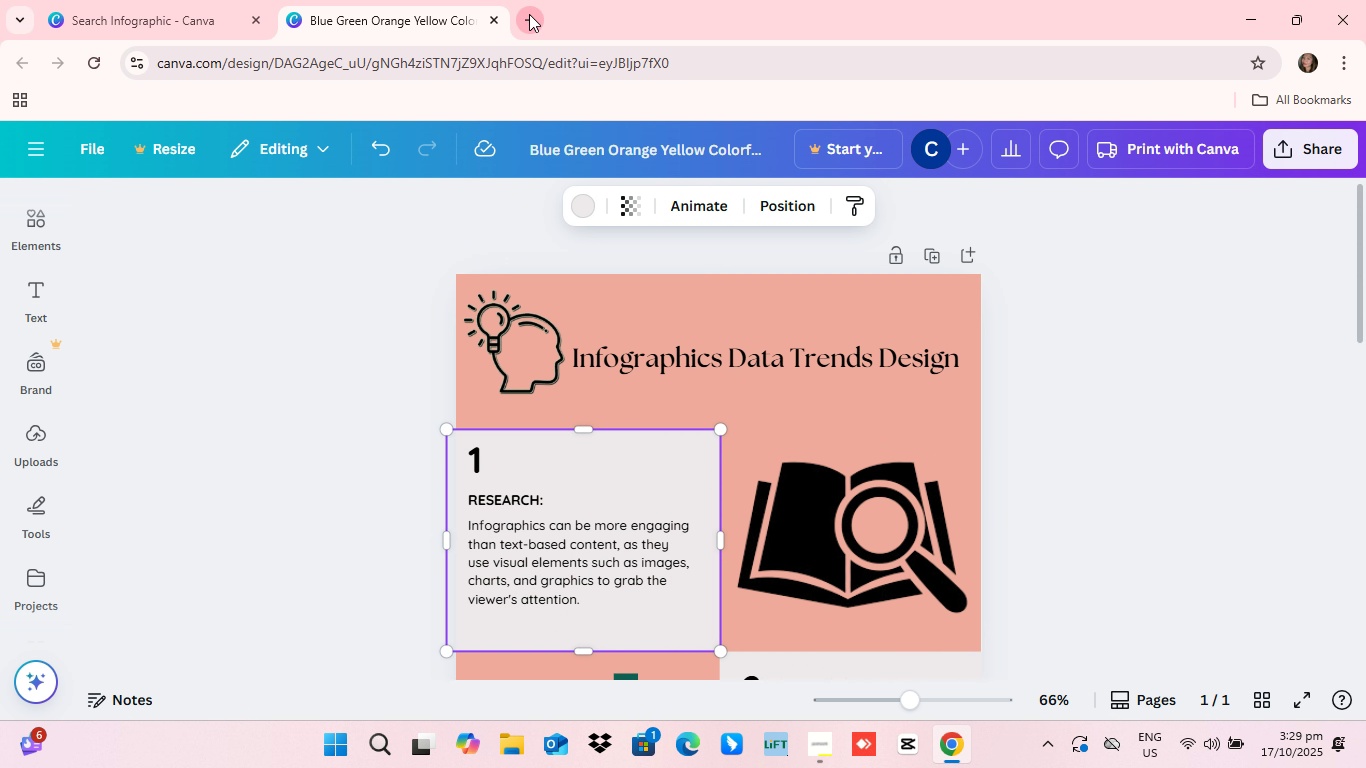 
left_click([529, 14])
 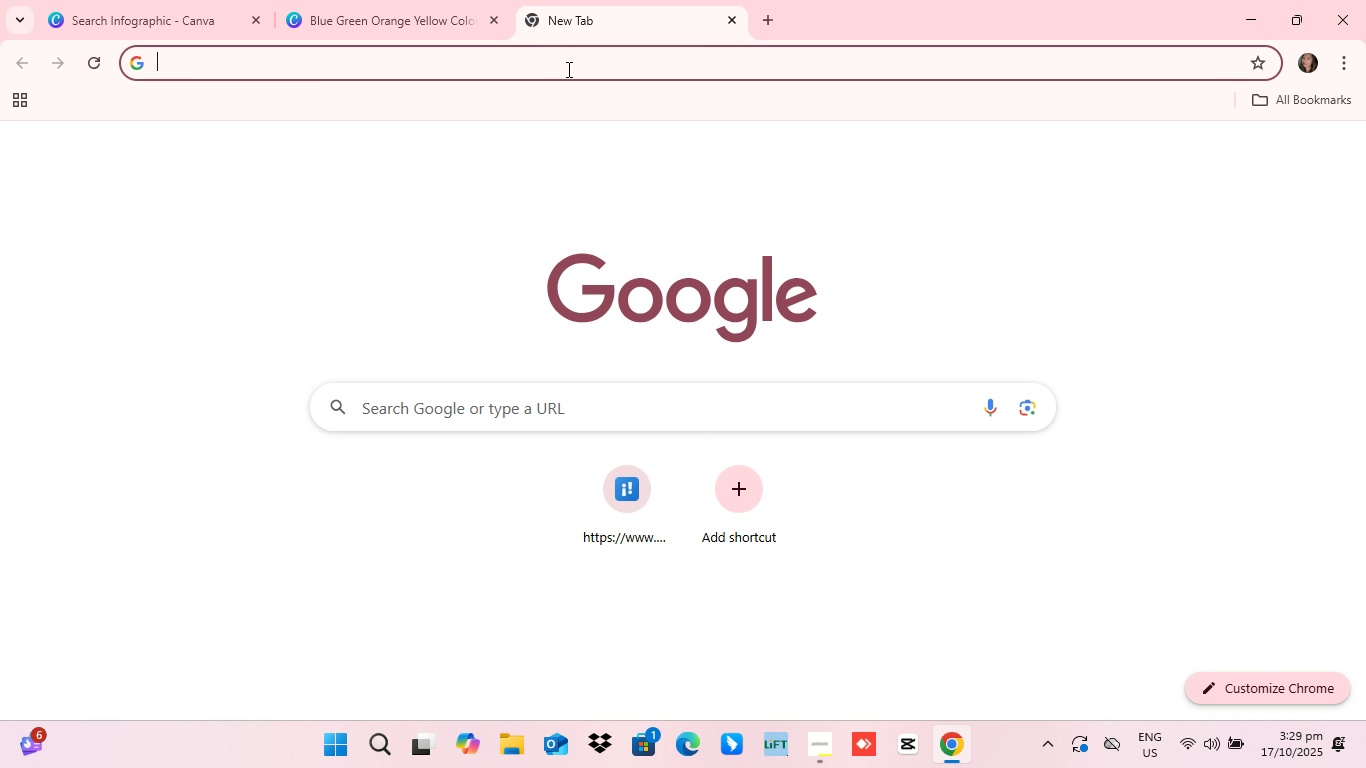 
left_click([567, 69])
 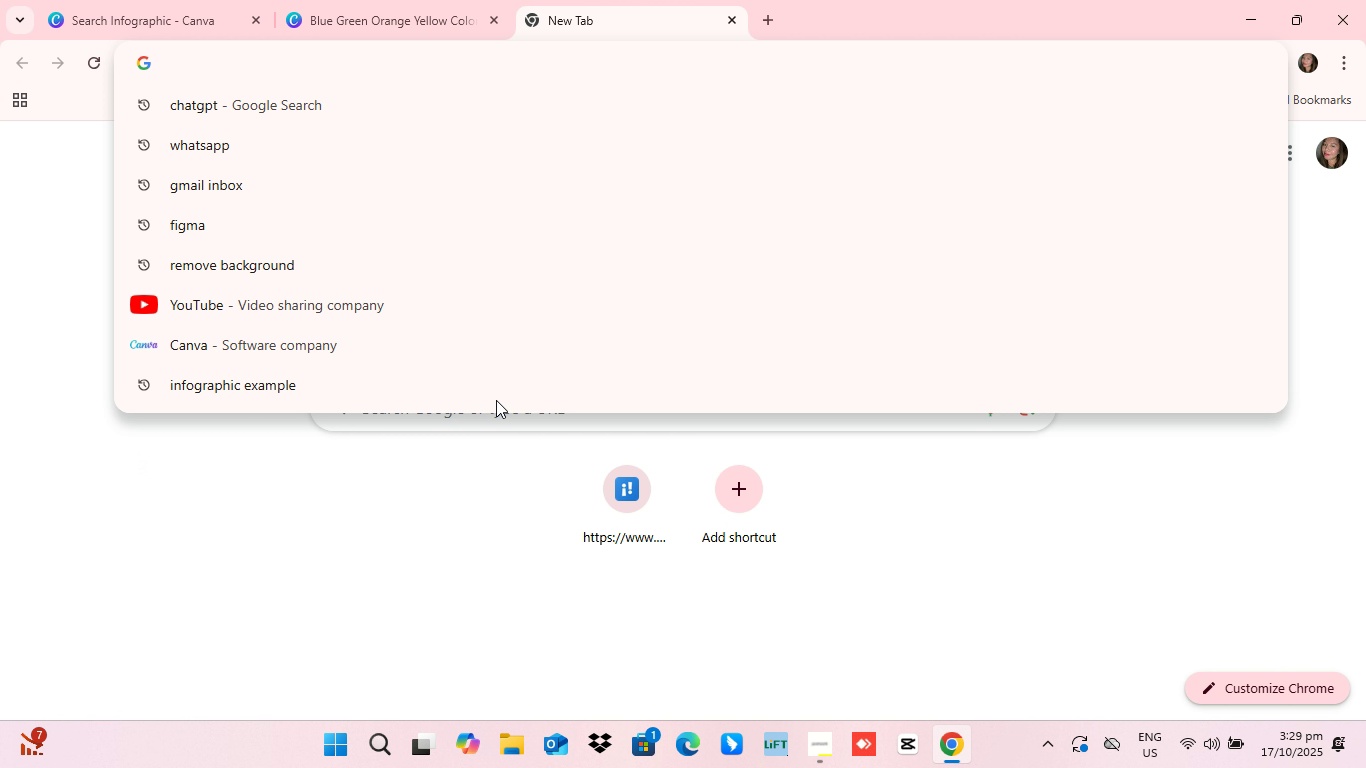 
wait(11.69)
 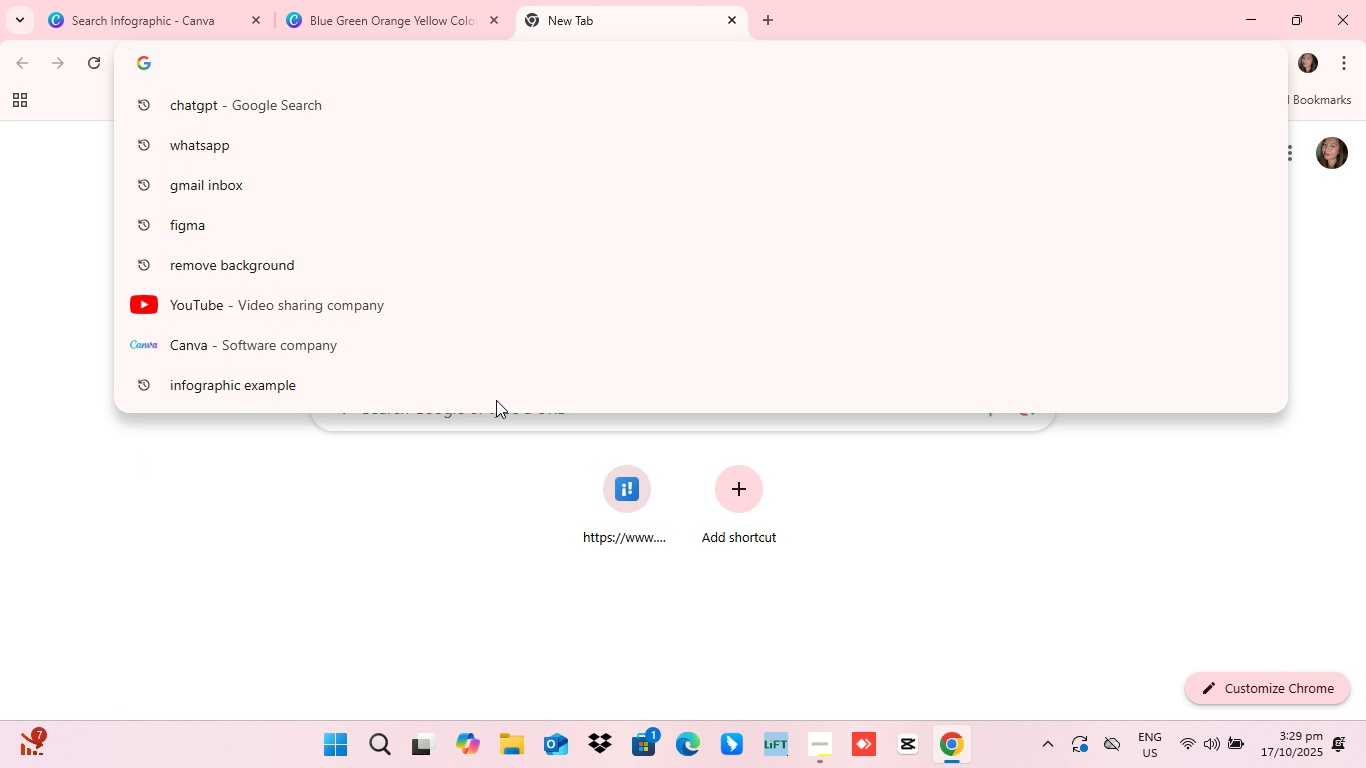 
left_click_drag(start_coordinate=[917, 701], to_coordinate=[944, 706])
 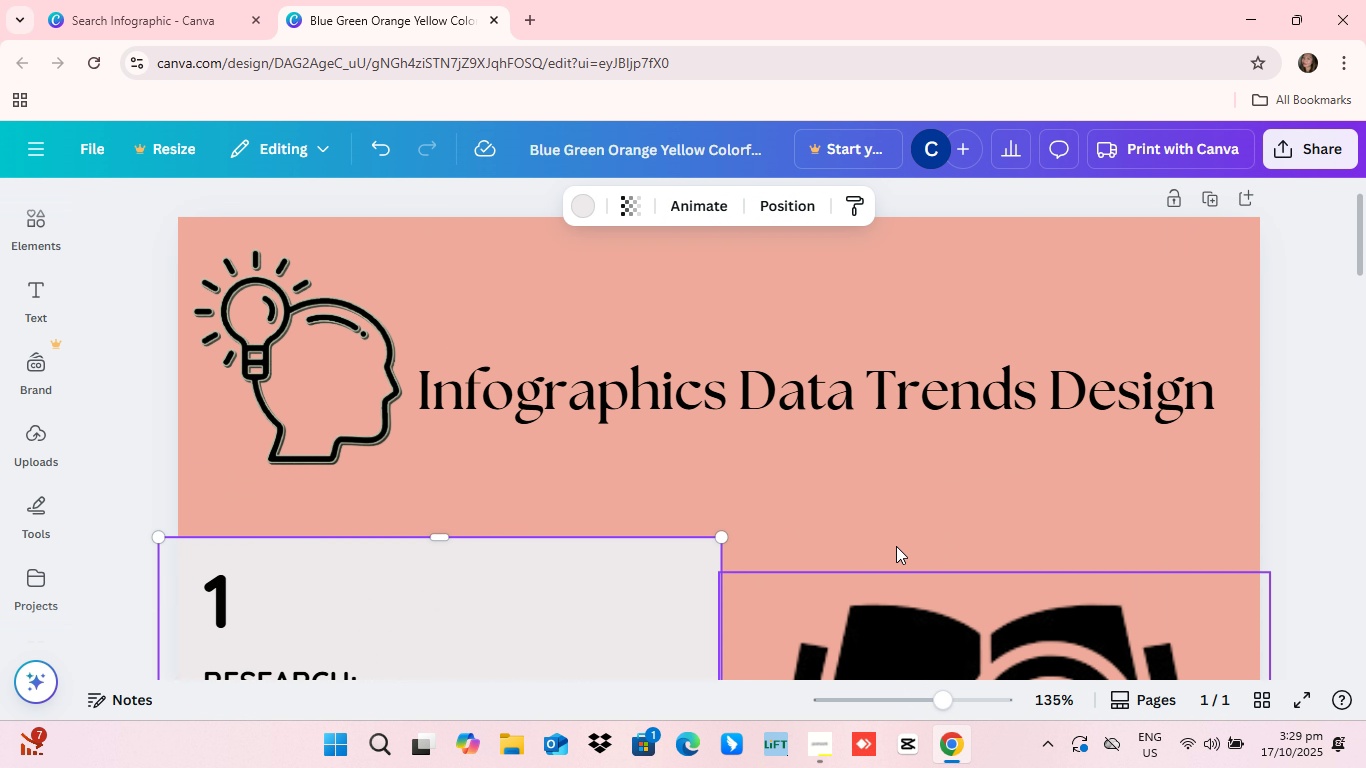 
scroll: coordinate [896, 546], scroll_direction: up, amount: 2.0
 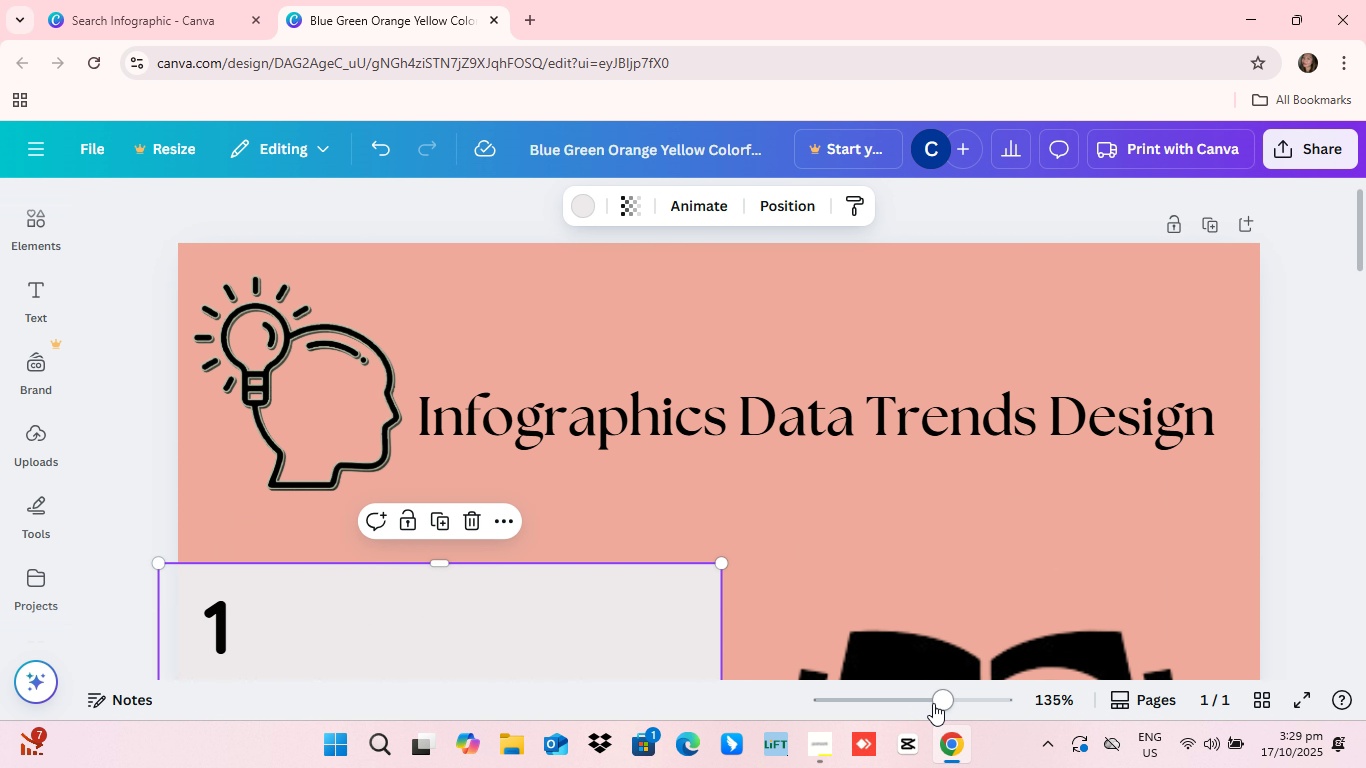 
left_click_drag(start_coordinate=[936, 705], to_coordinate=[932, 698])
 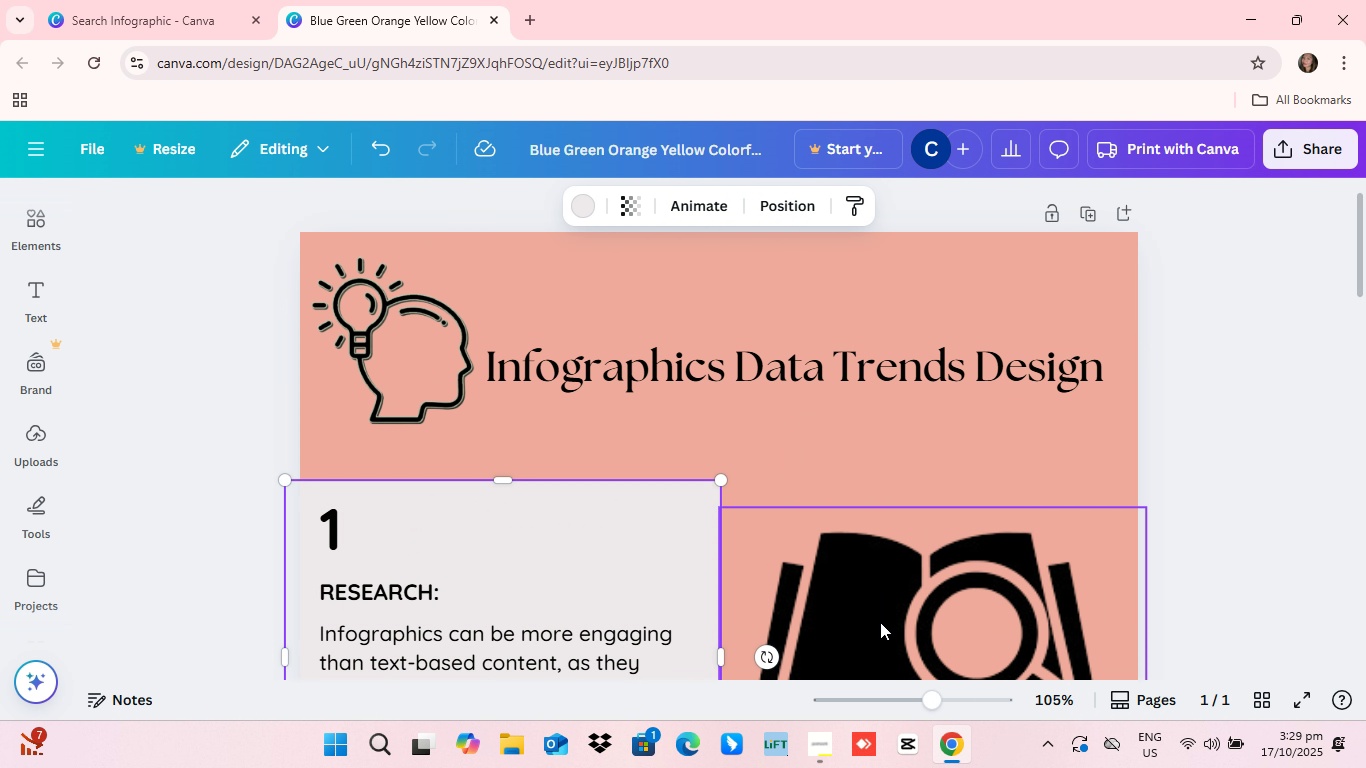 
scroll: coordinate [880, 622], scroll_direction: up, amount: 3.0
 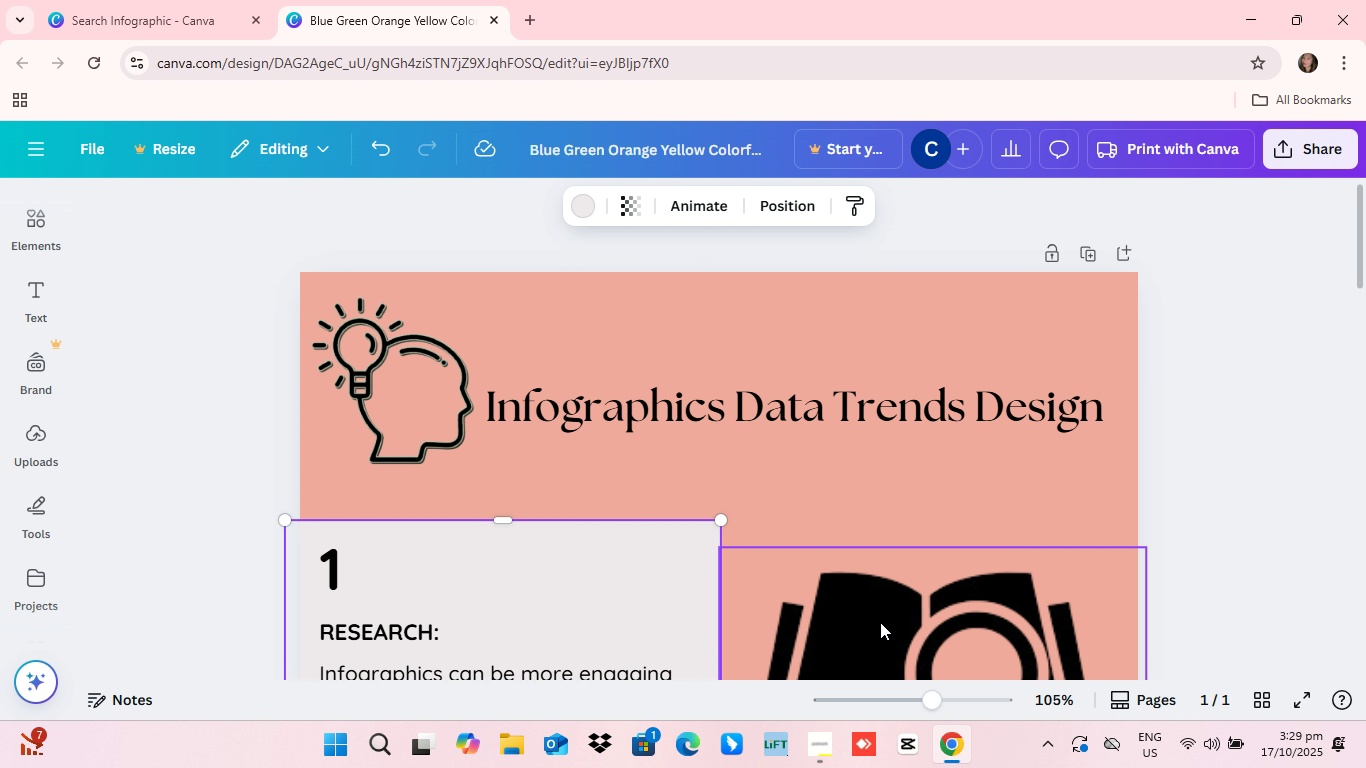 
scroll: coordinate [880, 622], scroll_direction: down, amount: 1.0
 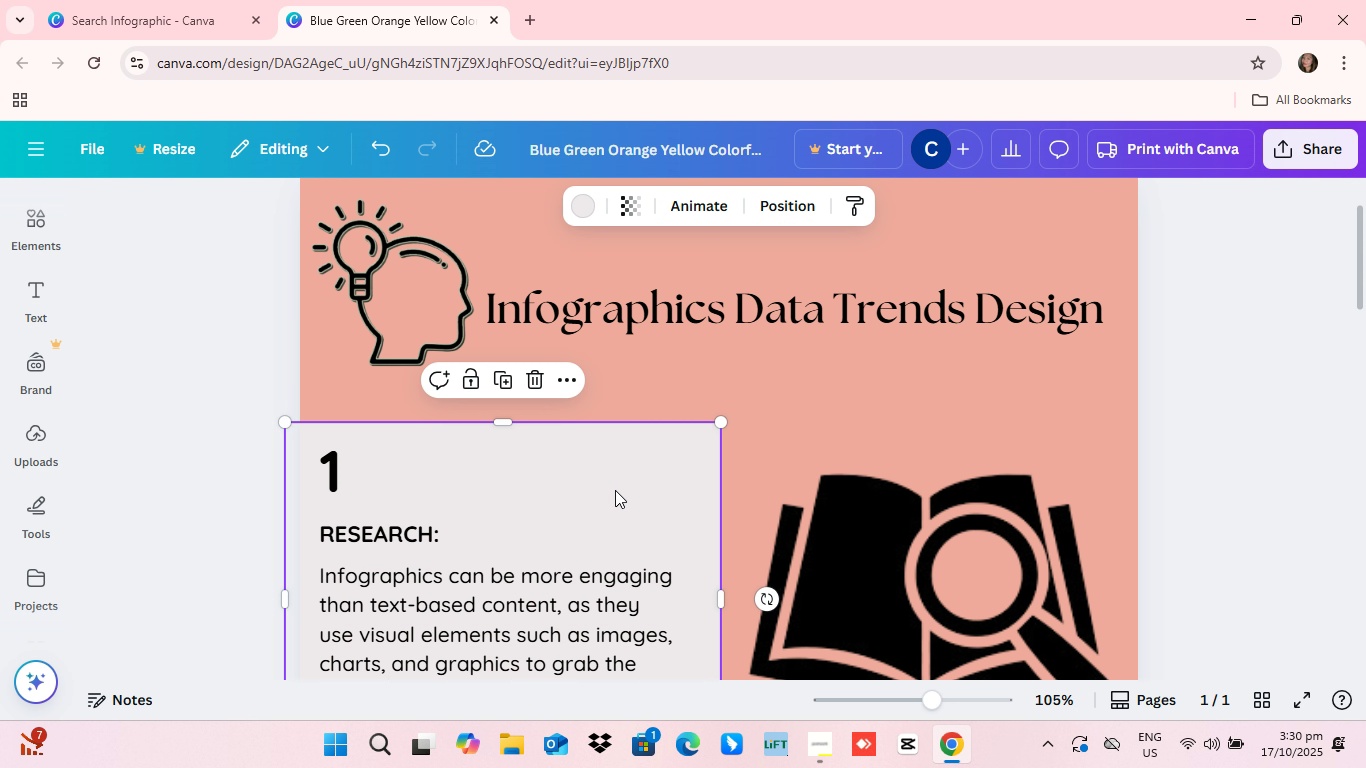 
scroll: coordinate [602, 490], scroll_direction: up, amount: 2.0
 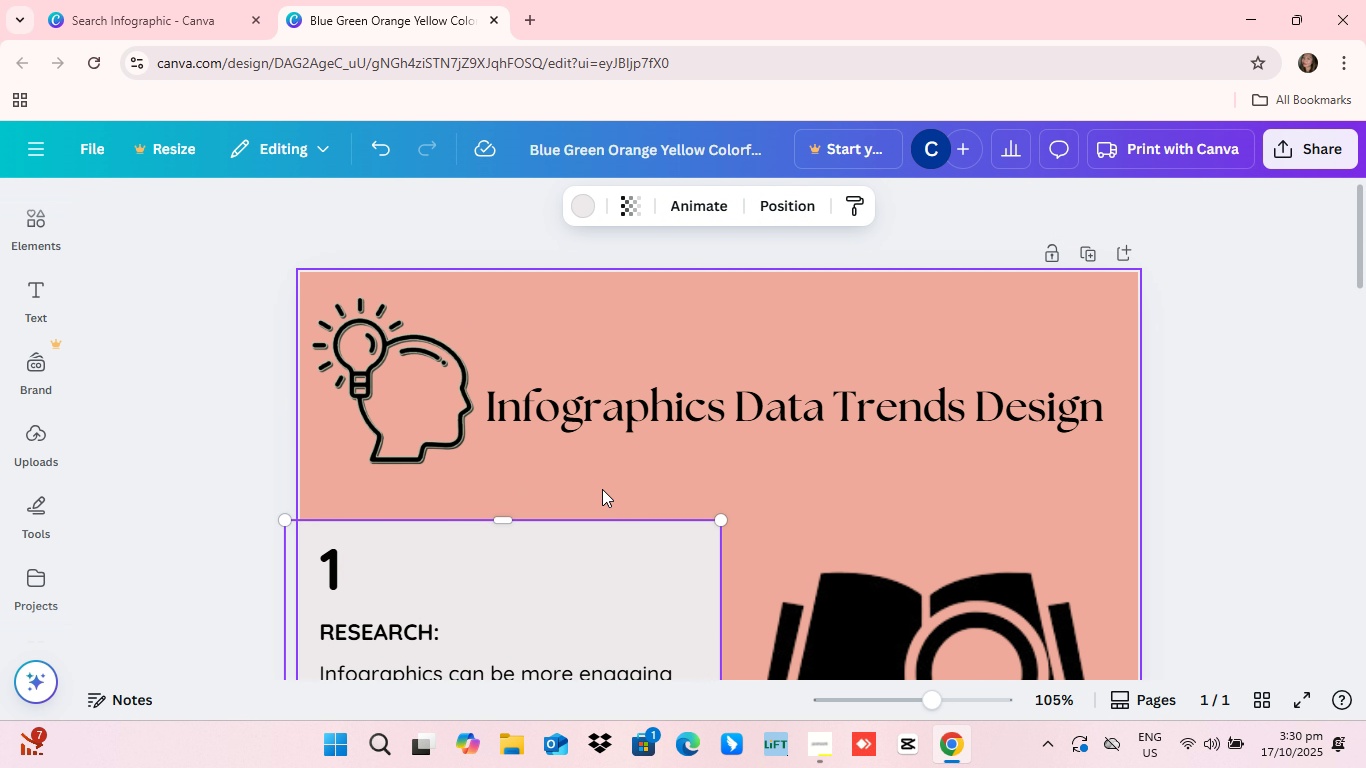 
scroll: coordinate [602, 489], scroll_direction: down, amount: 2.0
 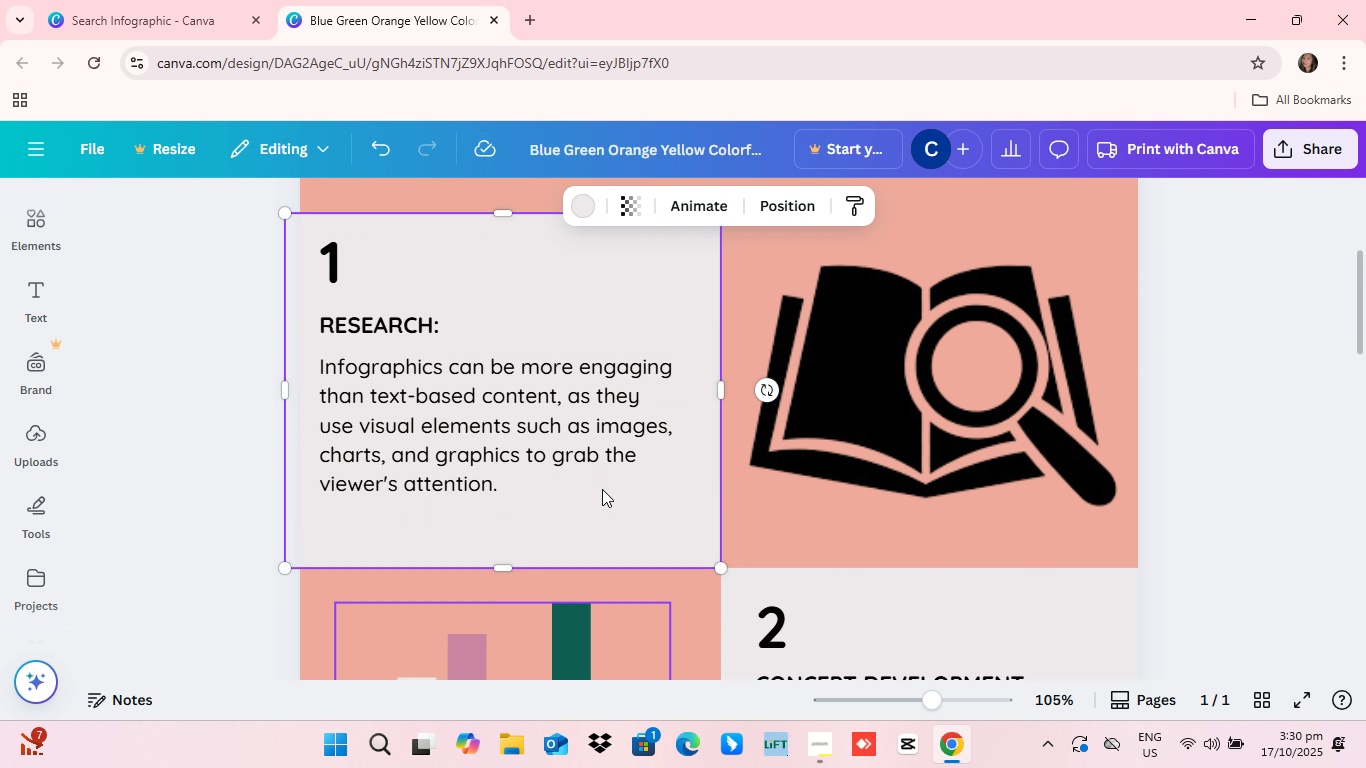 
scroll: coordinate [602, 489], scroll_direction: up, amount: 3.0
 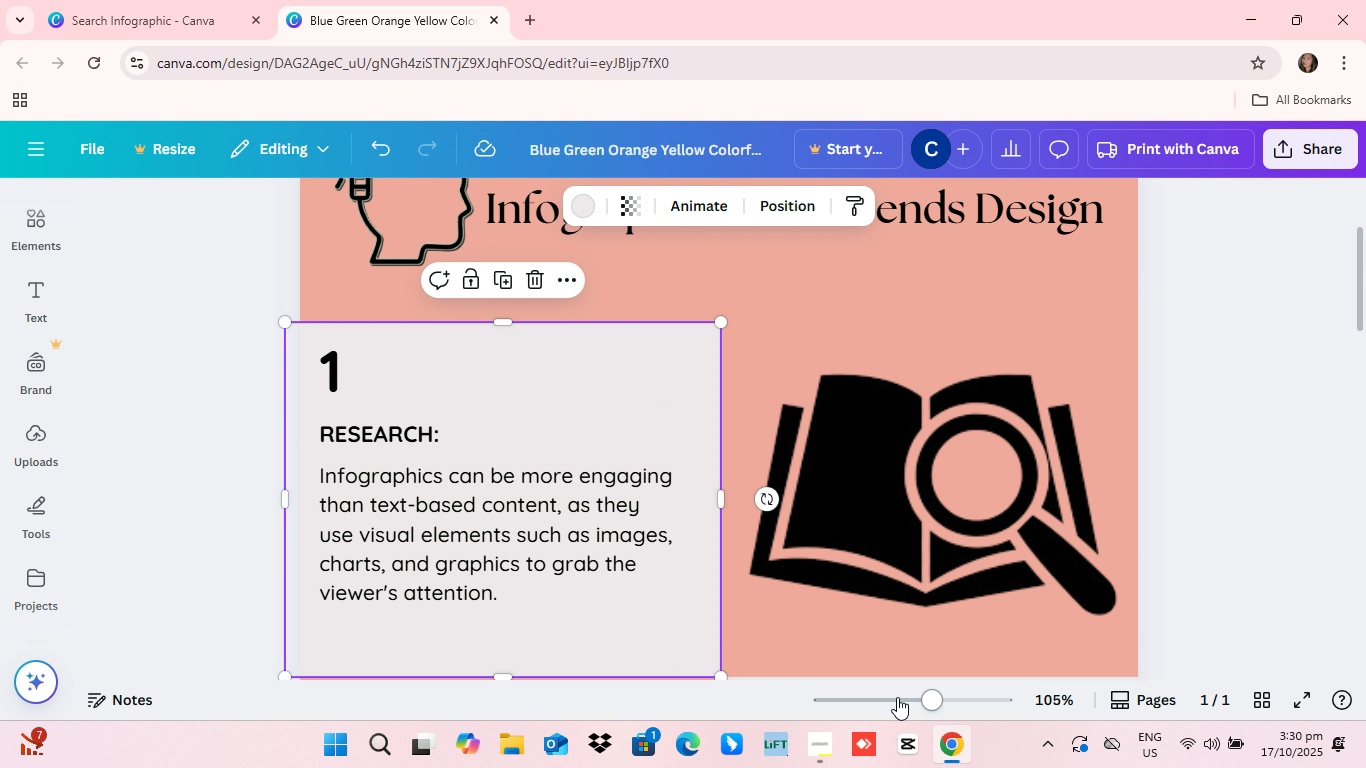 
left_click_drag(start_coordinate=[931, 699], to_coordinate=[944, 708])
 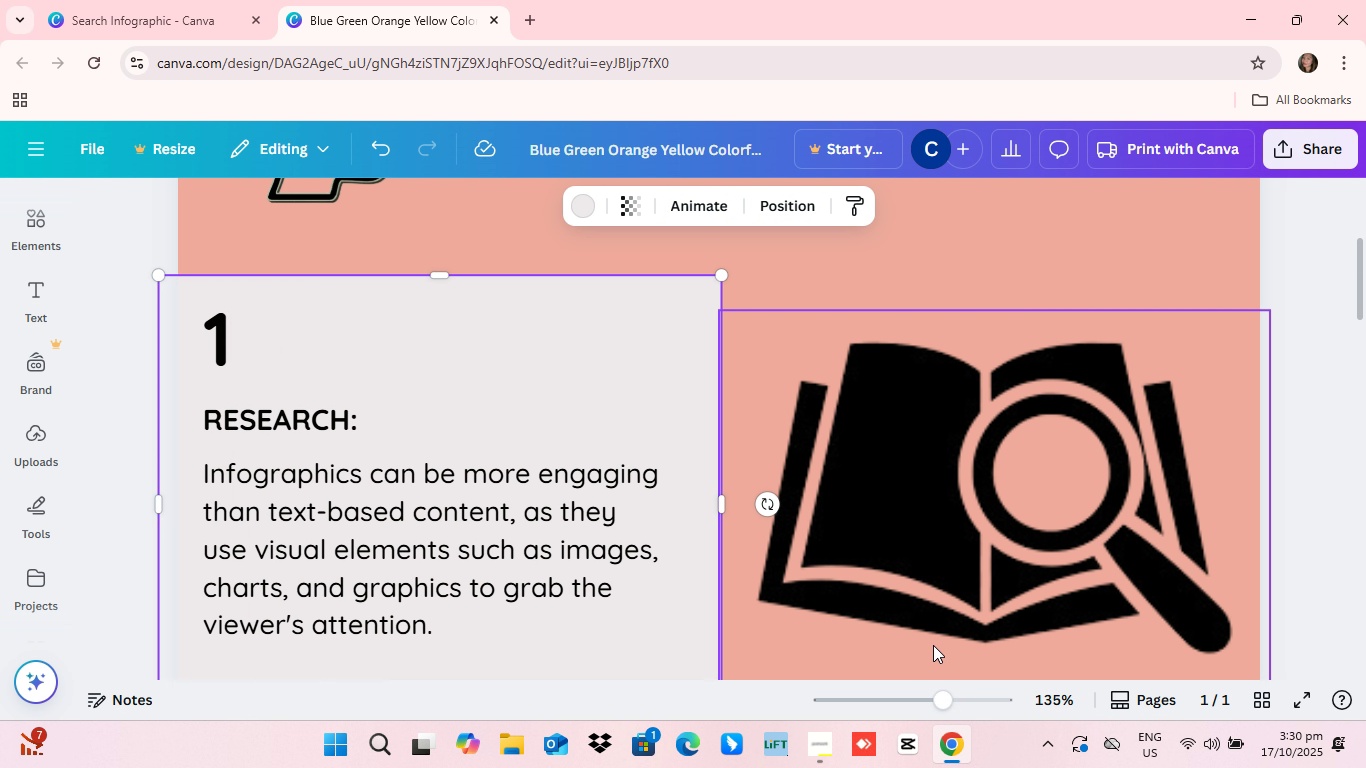 
scroll: coordinate [933, 645], scroll_direction: up, amount: 1.0
 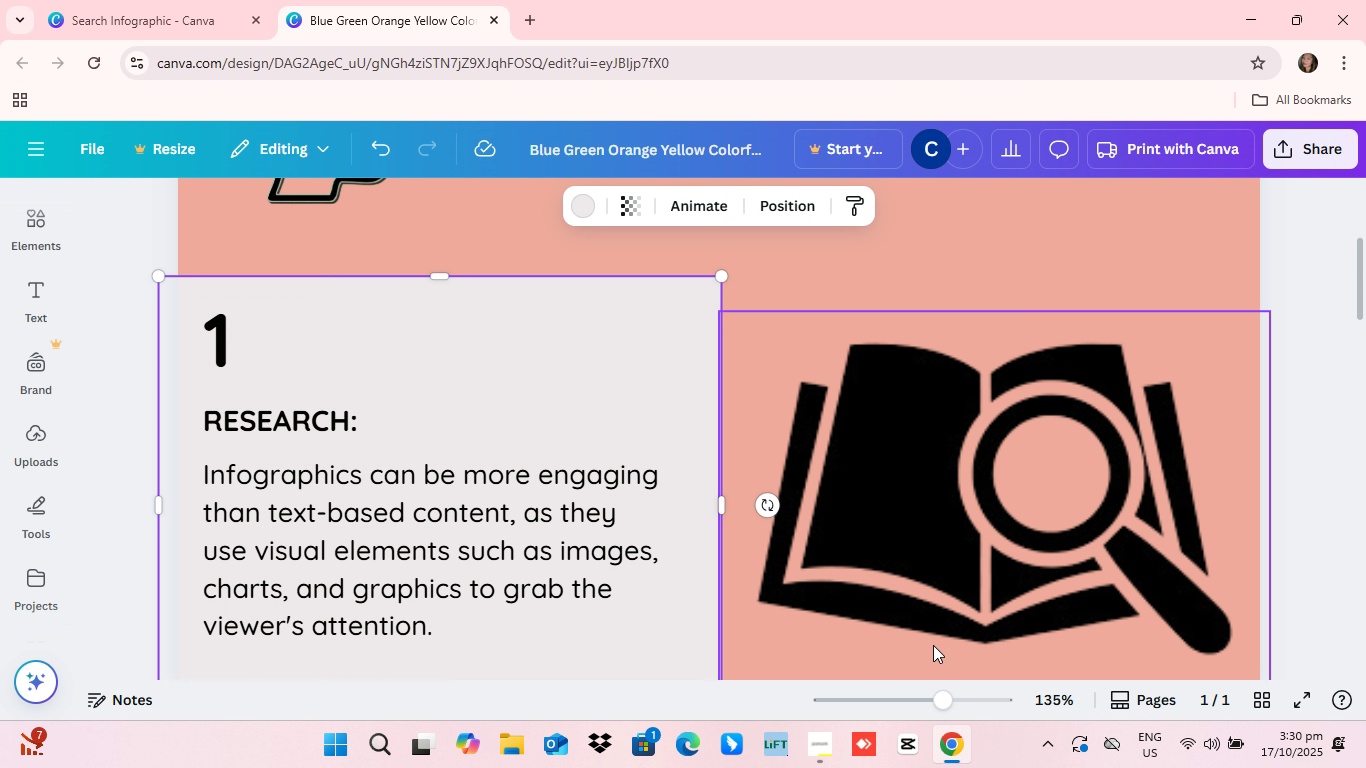 
scroll: coordinate [933, 645], scroll_direction: down, amount: 1.0
 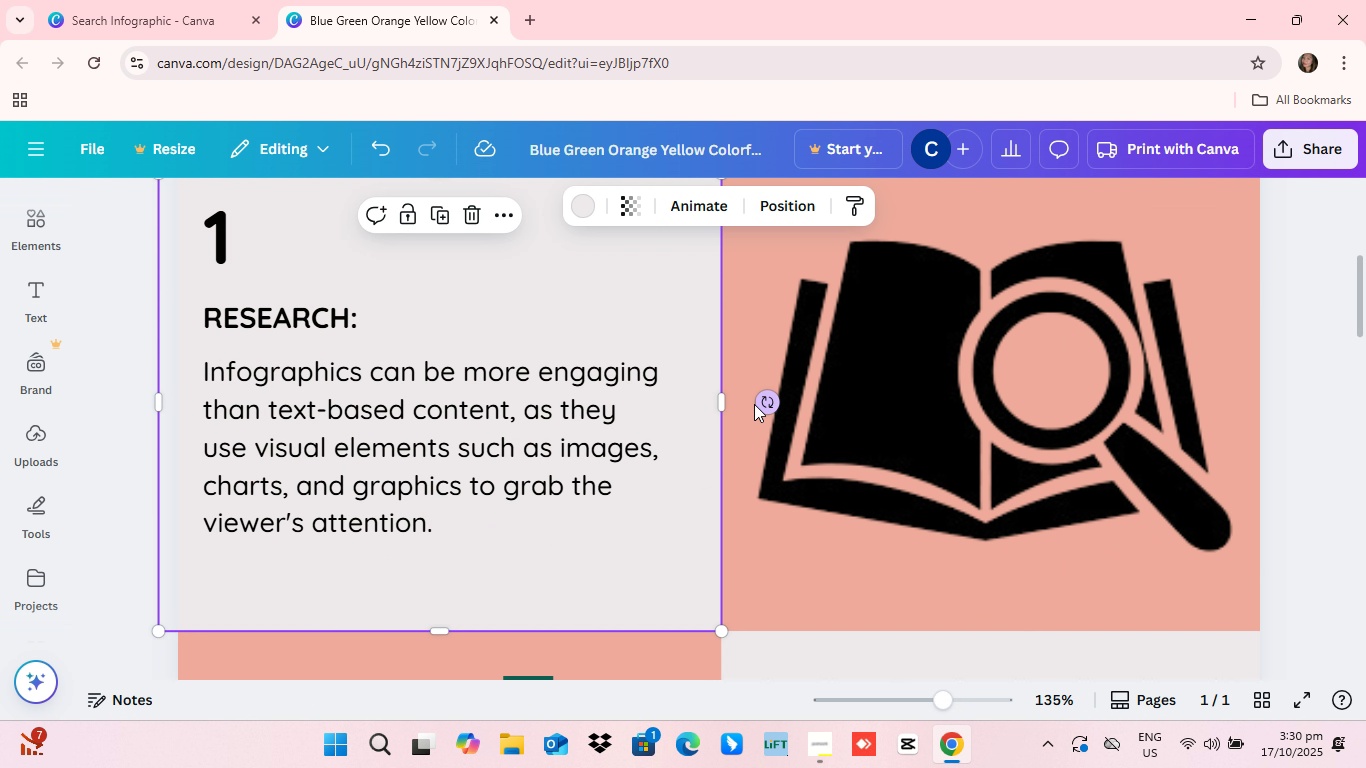 
wait(5.12)
 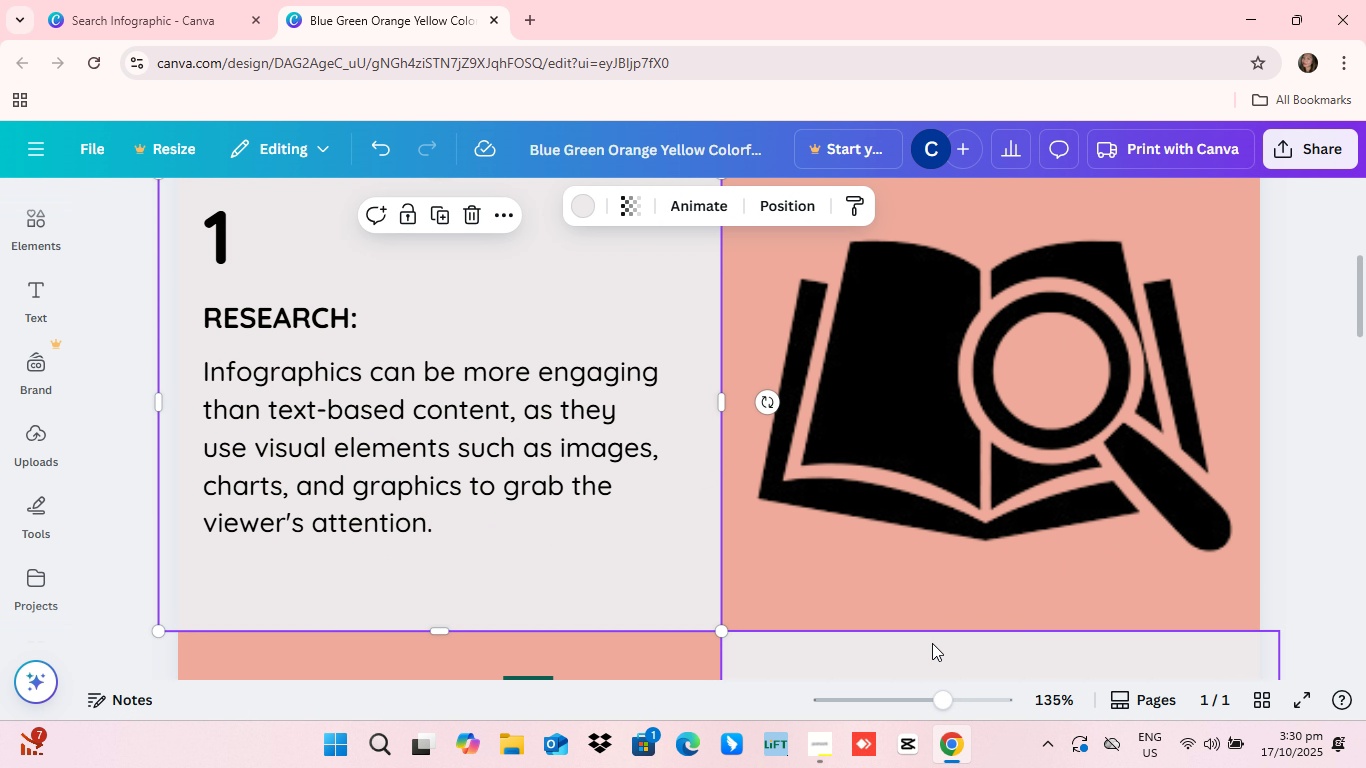 
scroll: coordinate [751, 411], scroll_direction: down, amount: 2.0
 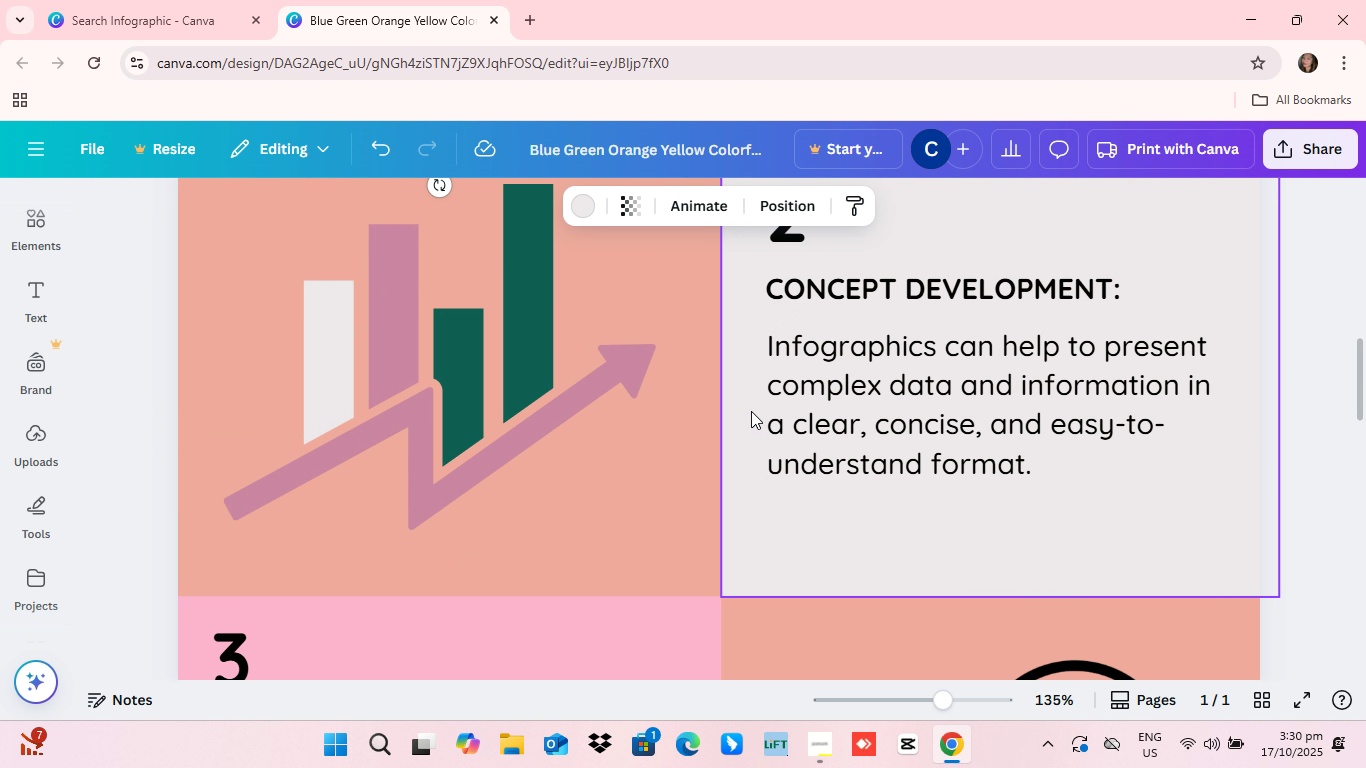 
scroll: coordinate [751, 411], scroll_direction: up, amount: 1.0
 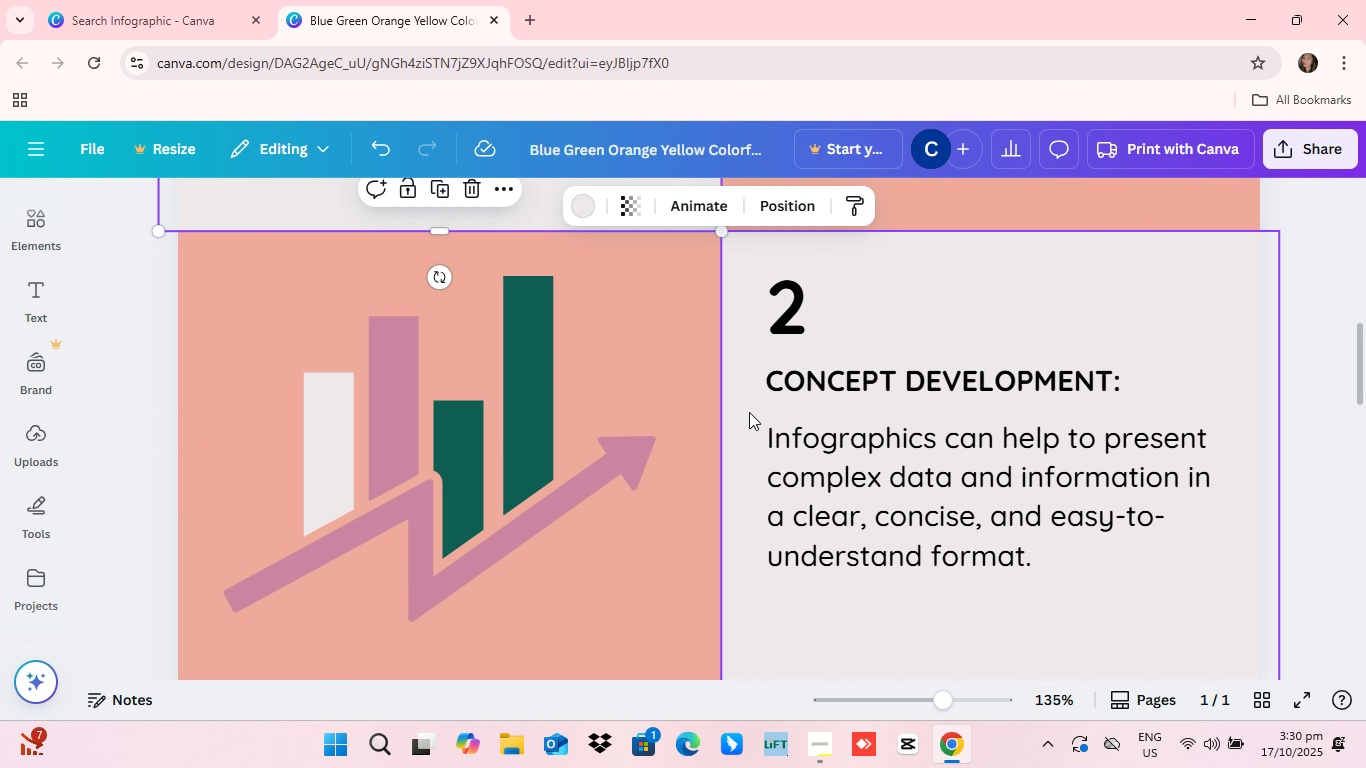 
scroll: coordinate [784, 406], scroll_direction: down, amount: 5.0
 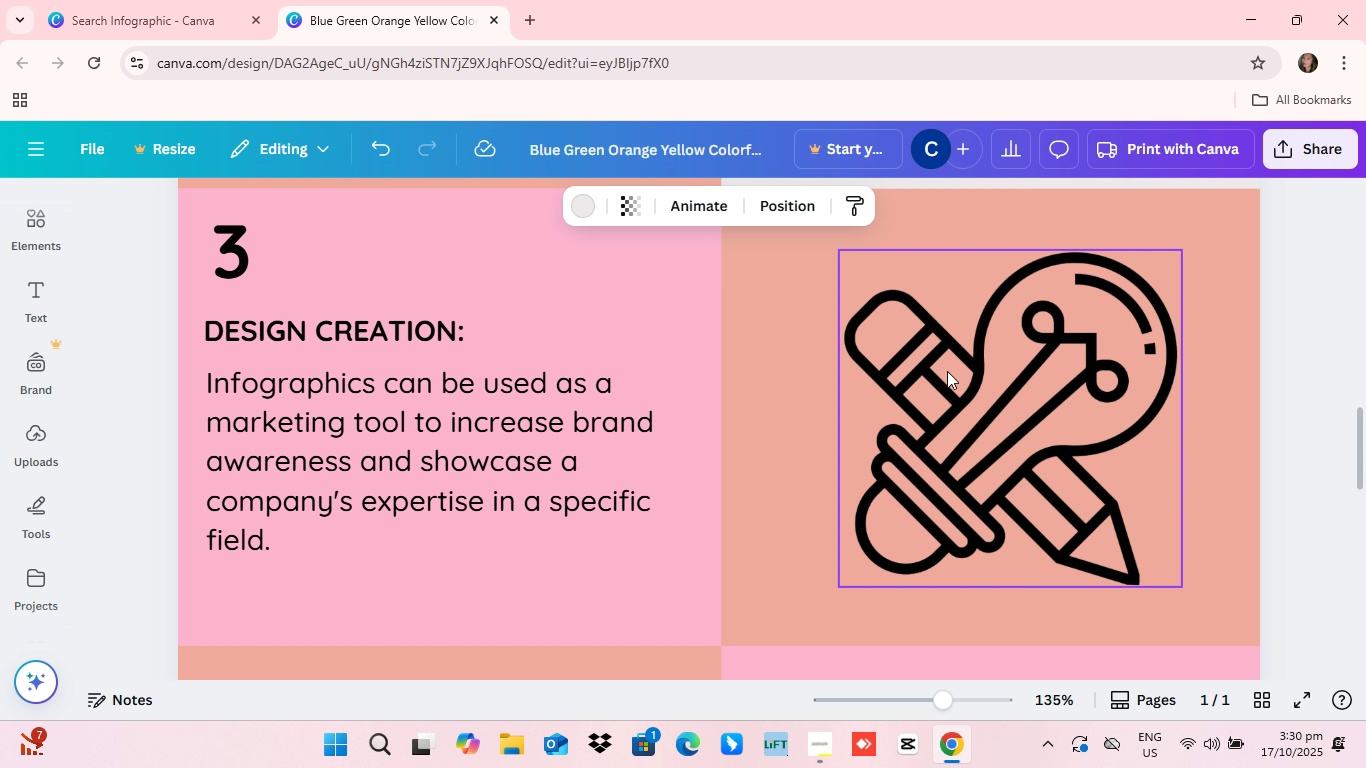 
left_click([947, 368])
 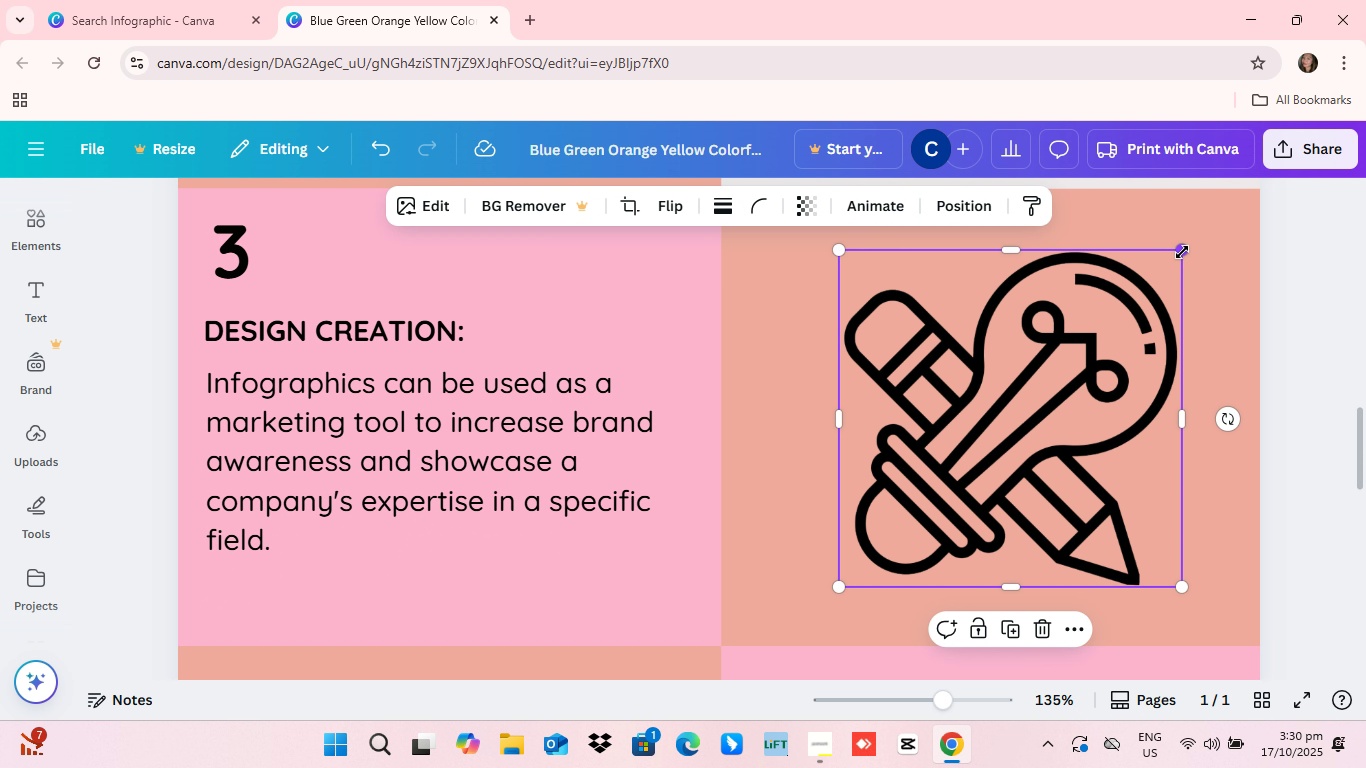 
left_click_drag(start_coordinate=[1181, 251], to_coordinate=[1168, 260])
 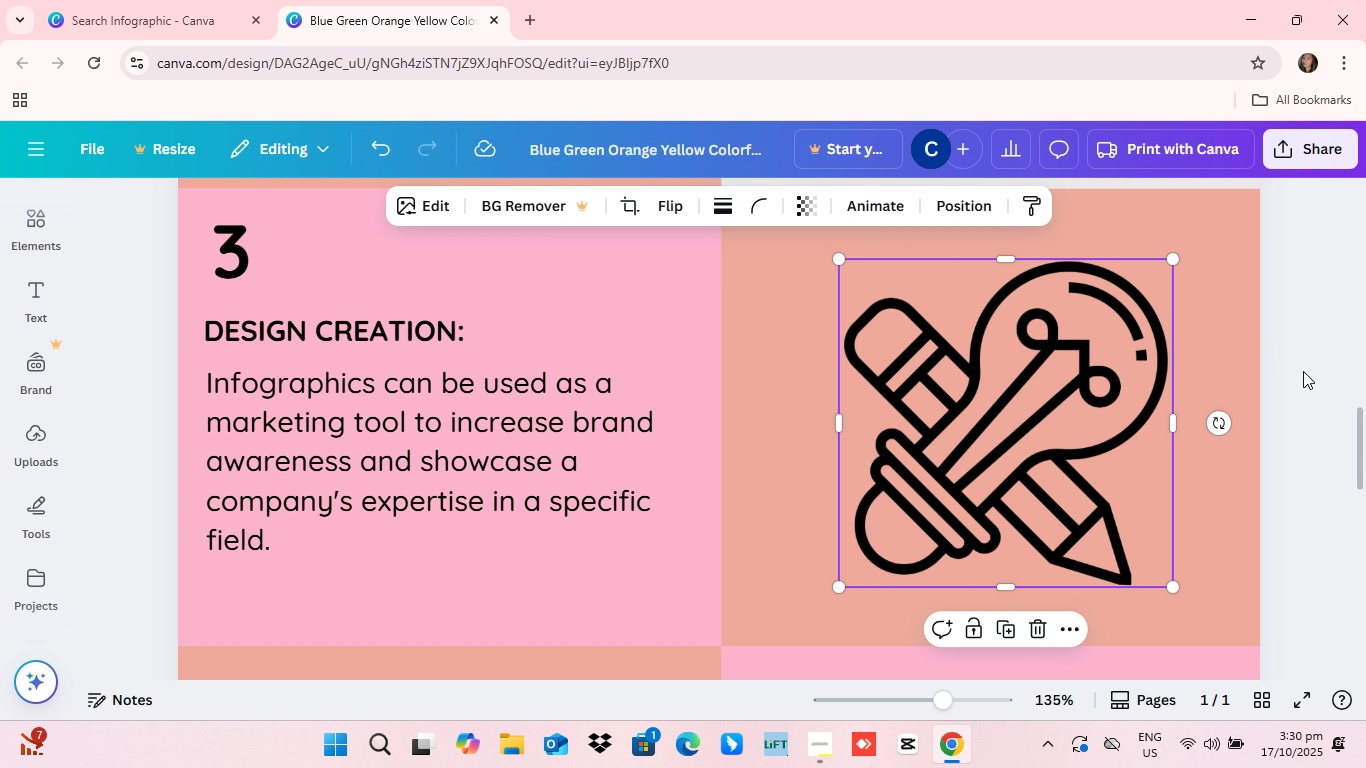 
left_click([1304, 372])
 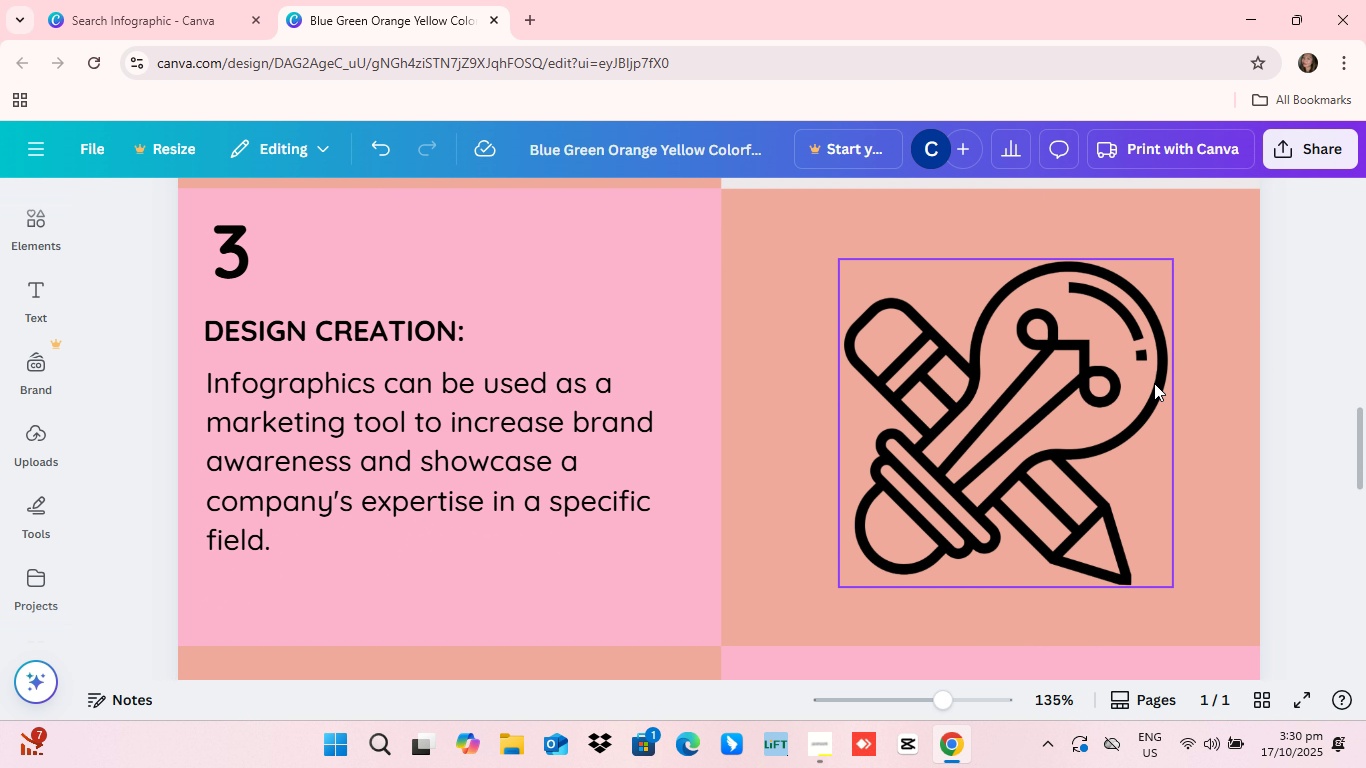 
scroll: coordinate [1147, 405], scroll_direction: down, amount: 4.0
 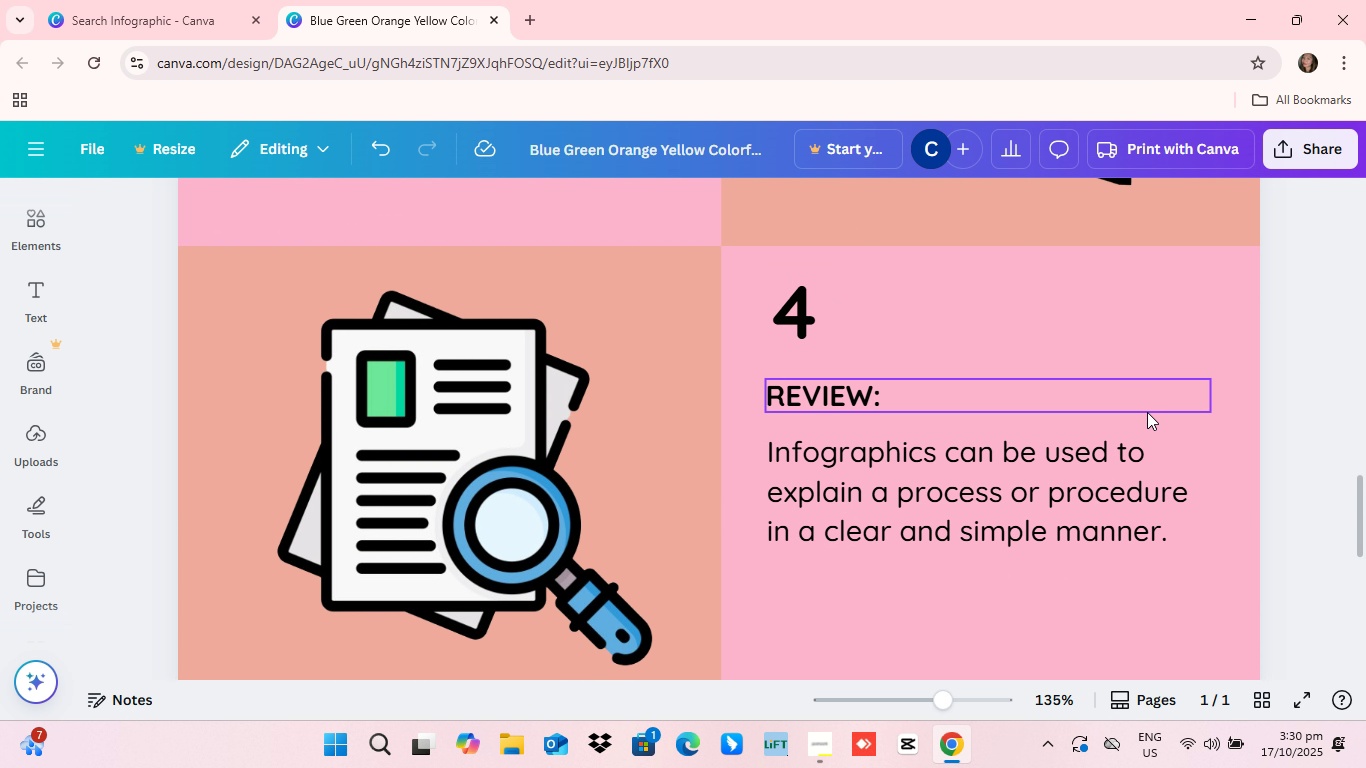 
scroll: coordinate [1147, 412], scroll_direction: up, amount: 2.0
 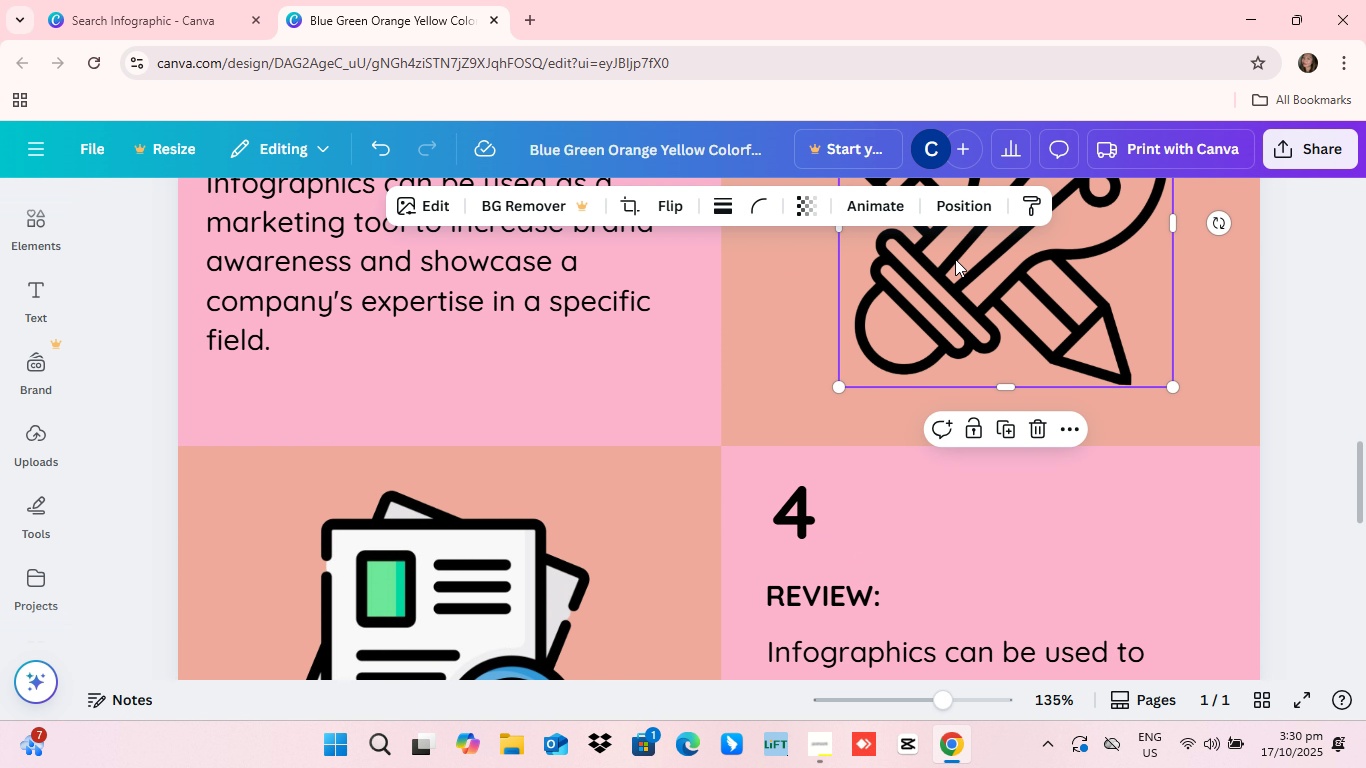 
left_click([955, 259])
 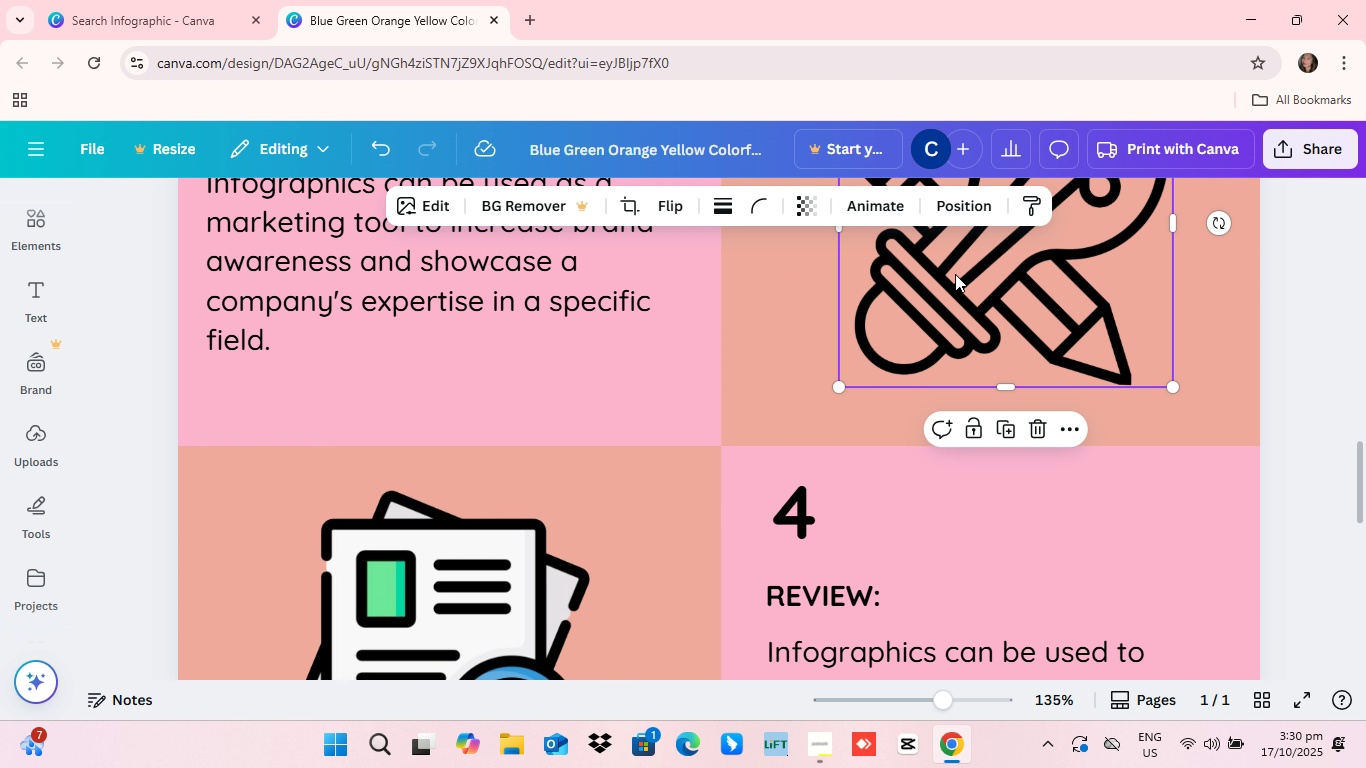 
scroll: coordinate [955, 274], scroll_direction: up, amount: 3.0
 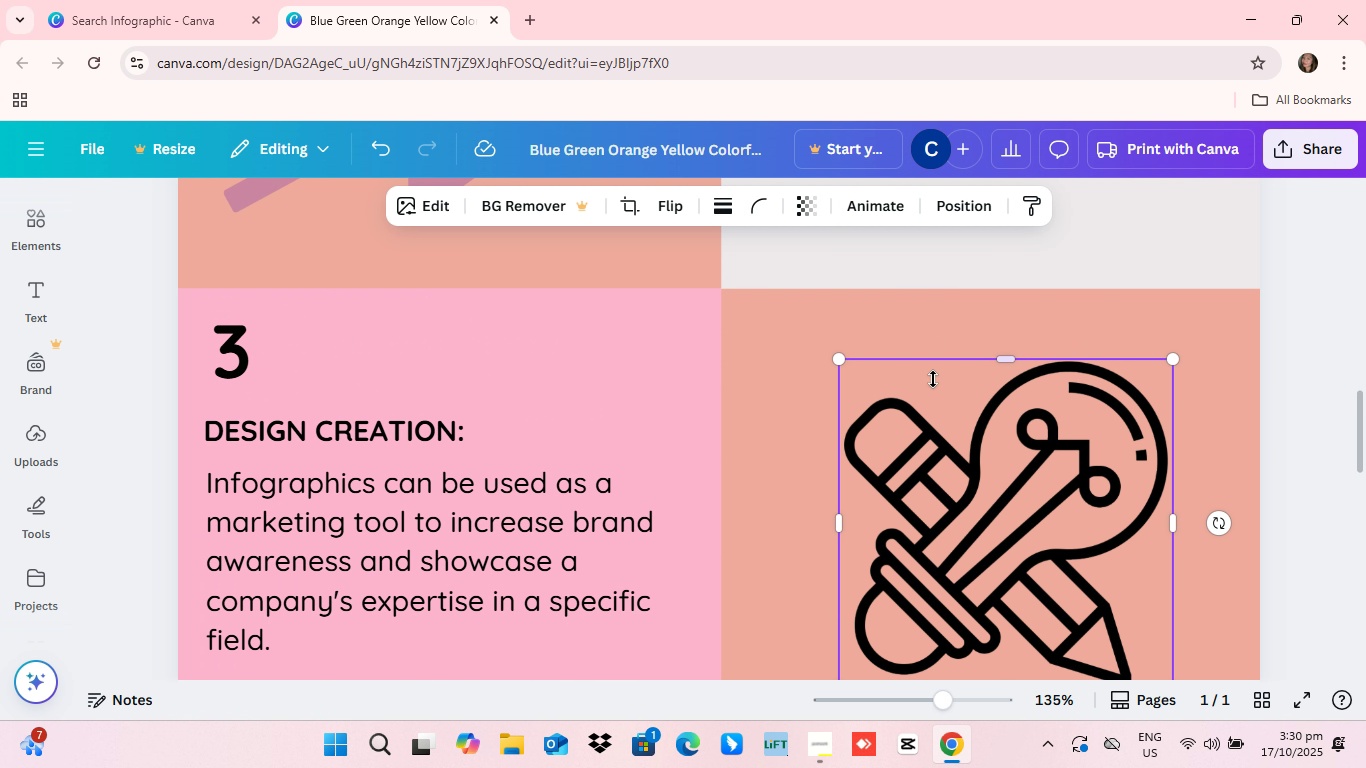 
scroll: coordinate [911, 476], scroll_direction: down, amount: 6.0
 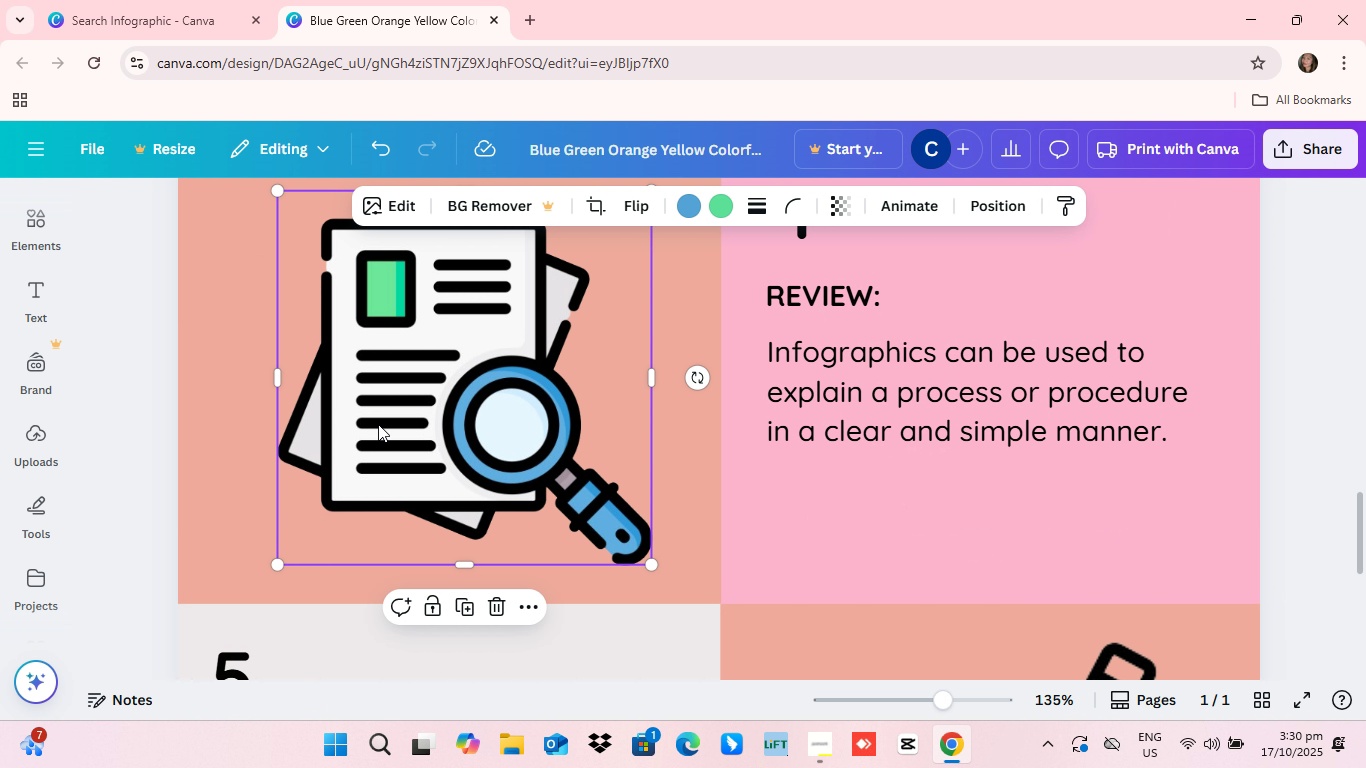 
left_click([378, 424])
 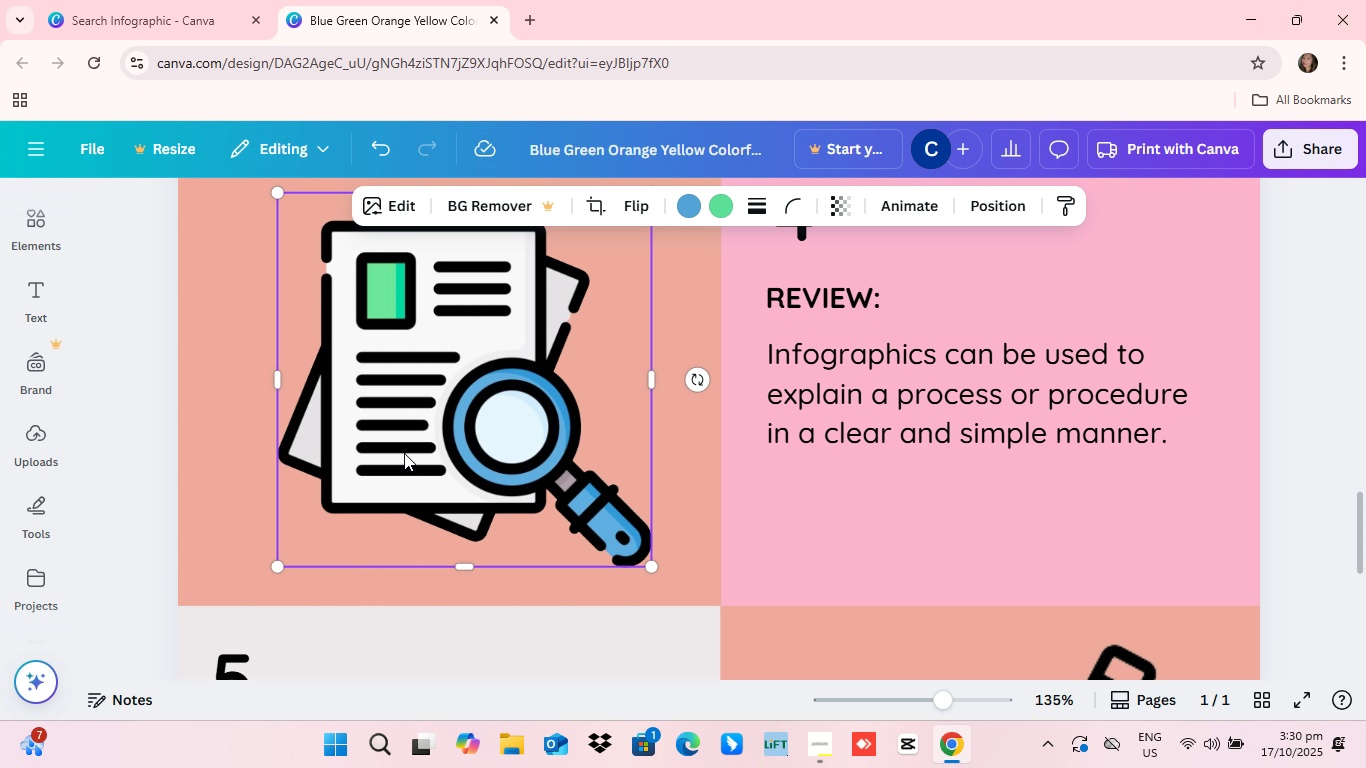 
scroll: coordinate [404, 453], scroll_direction: up, amount: 1.0
 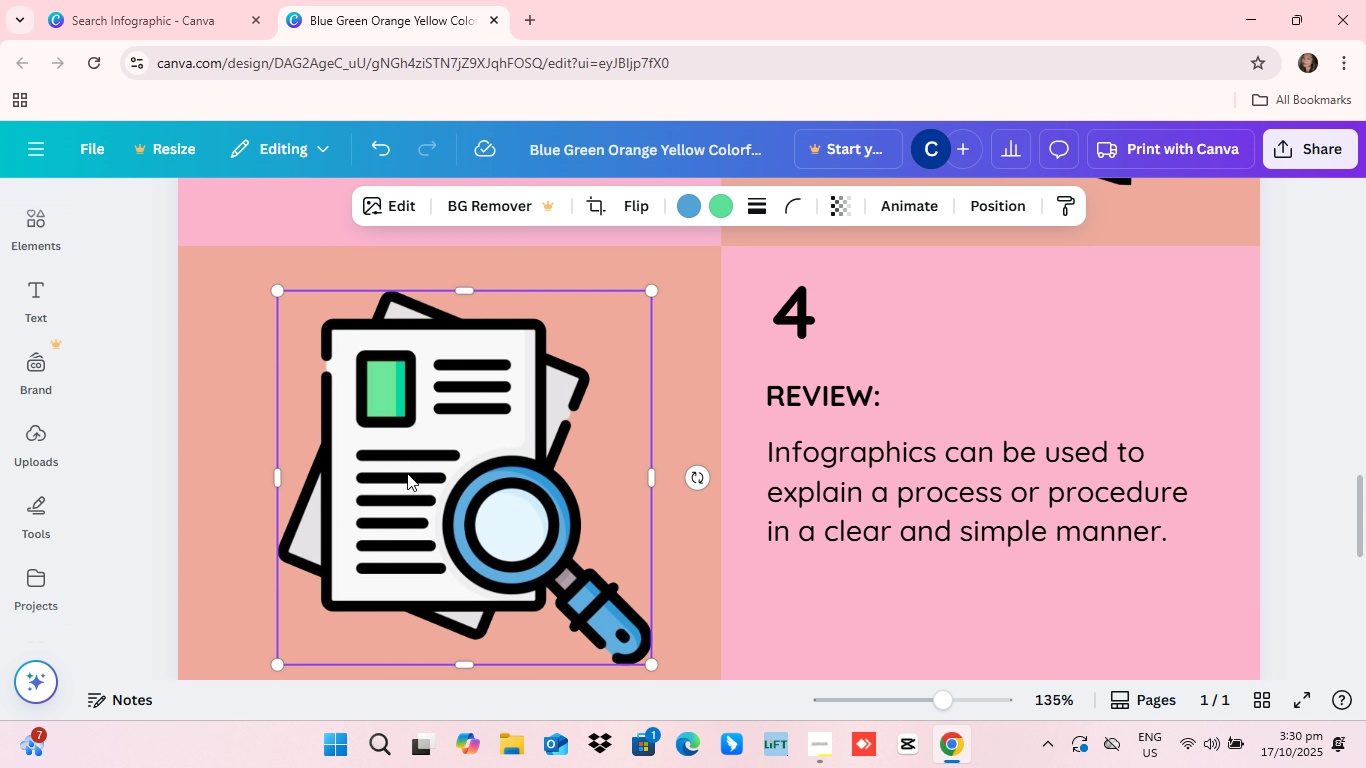 
scroll: coordinate [717, 450], scroll_direction: down, amount: 6.0
 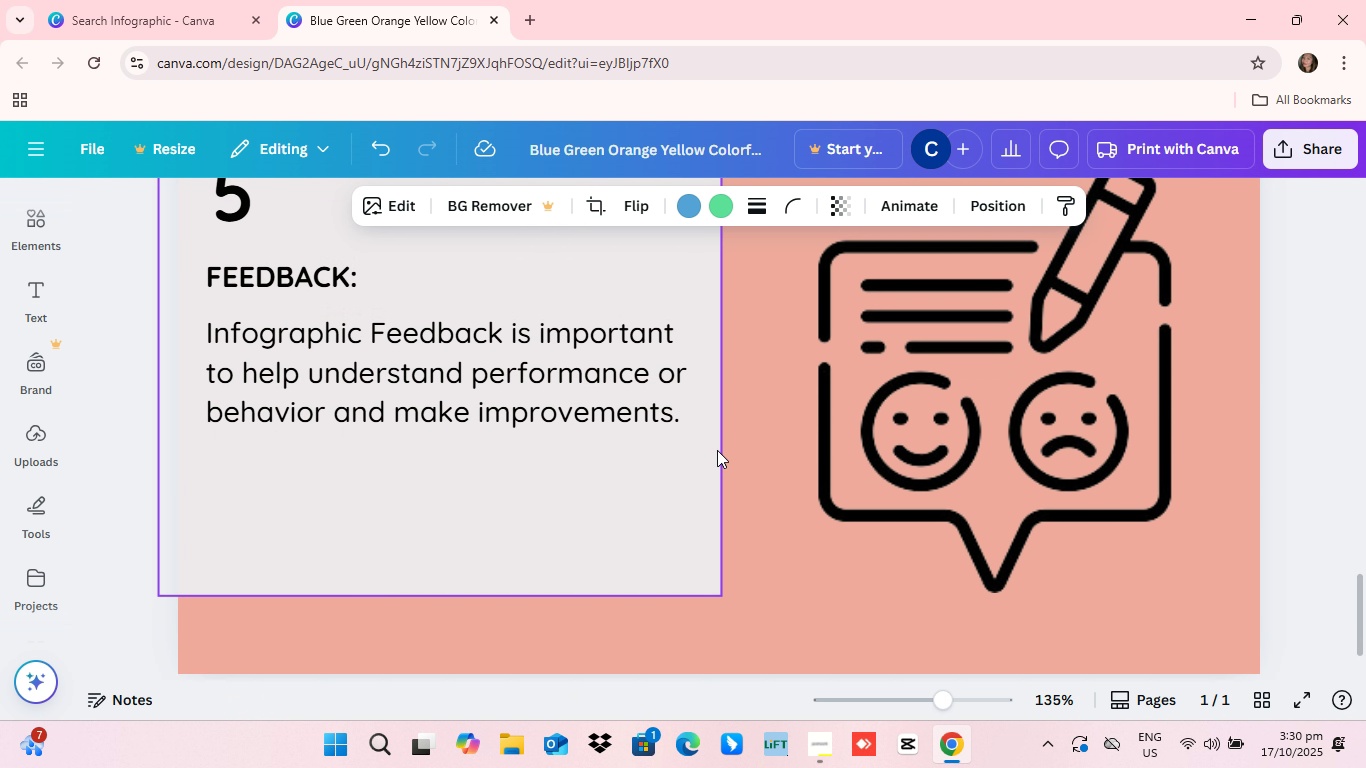 
scroll: coordinate [693, 511], scroll_direction: up, amount: 24.0
 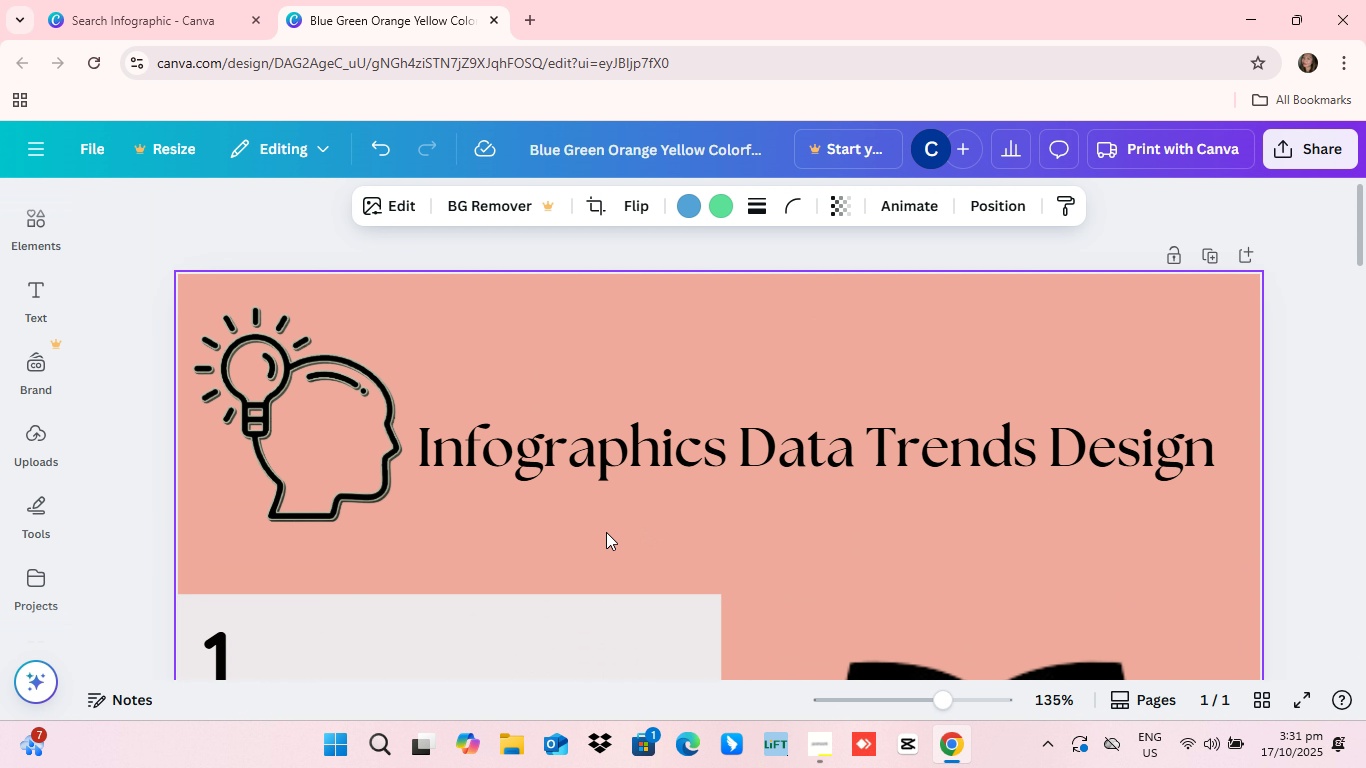 
scroll: coordinate [842, 552], scroll_direction: down, amount: 9.0
 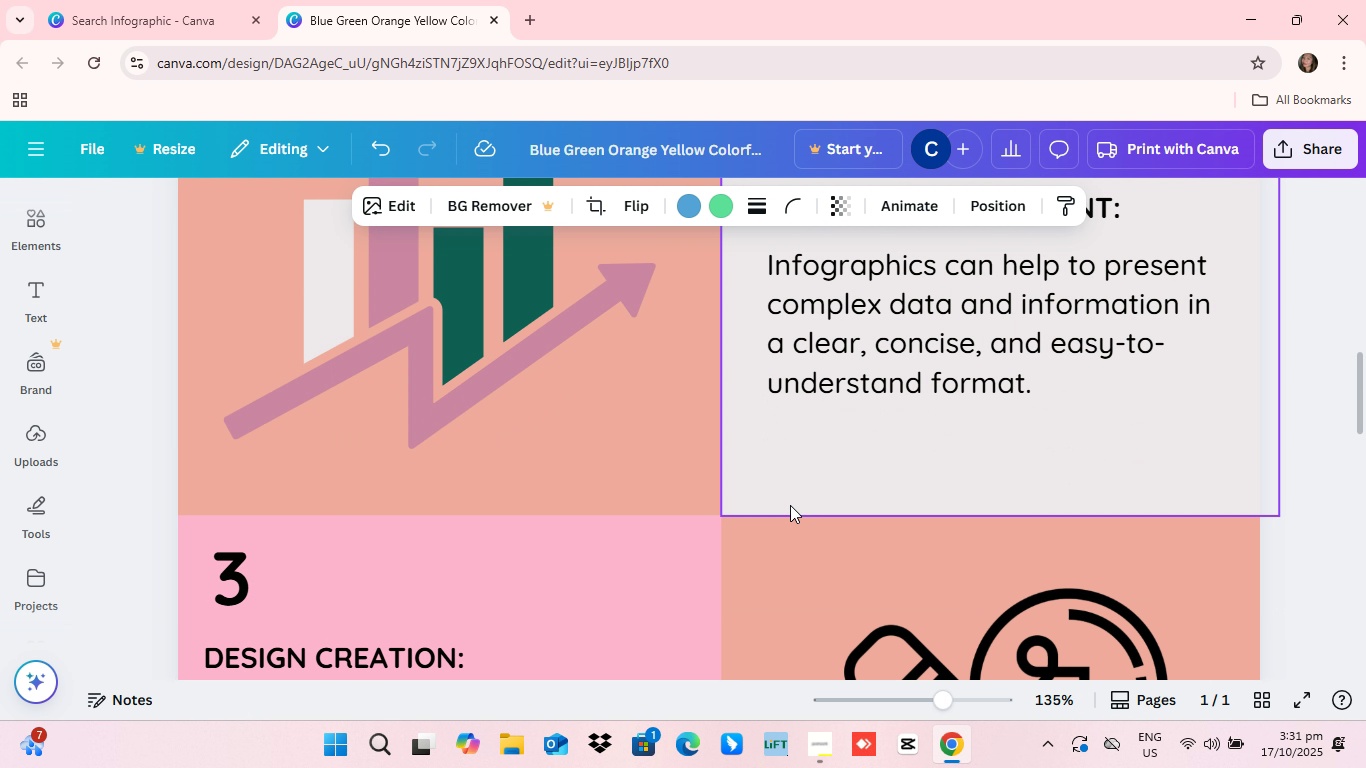 
scroll: coordinate [801, 480], scroll_direction: up, amount: 2.0
 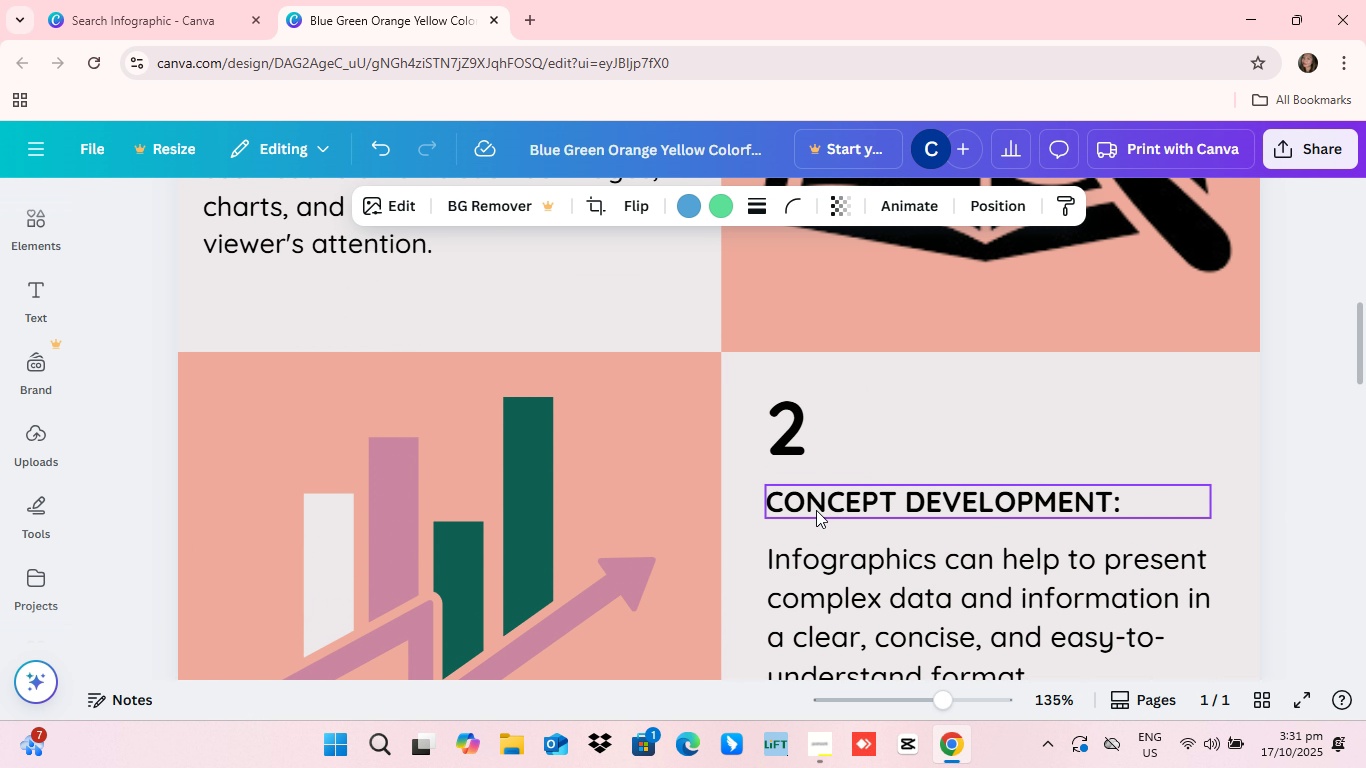 
scroll: coordinate [814, 523], scroll_direction: down, amount: 6.0
 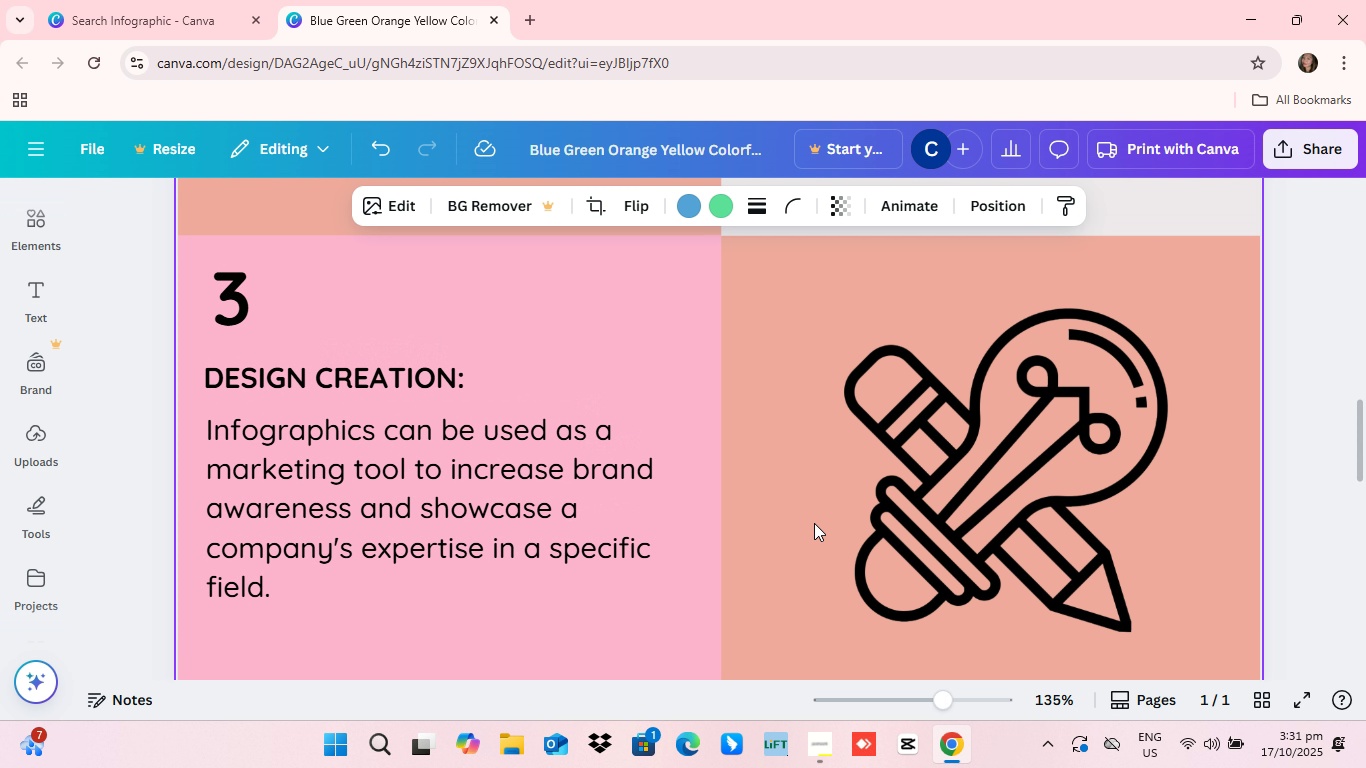 
scroll: coordinate [815, 527], scroll_direction: up, amount: 1.0
 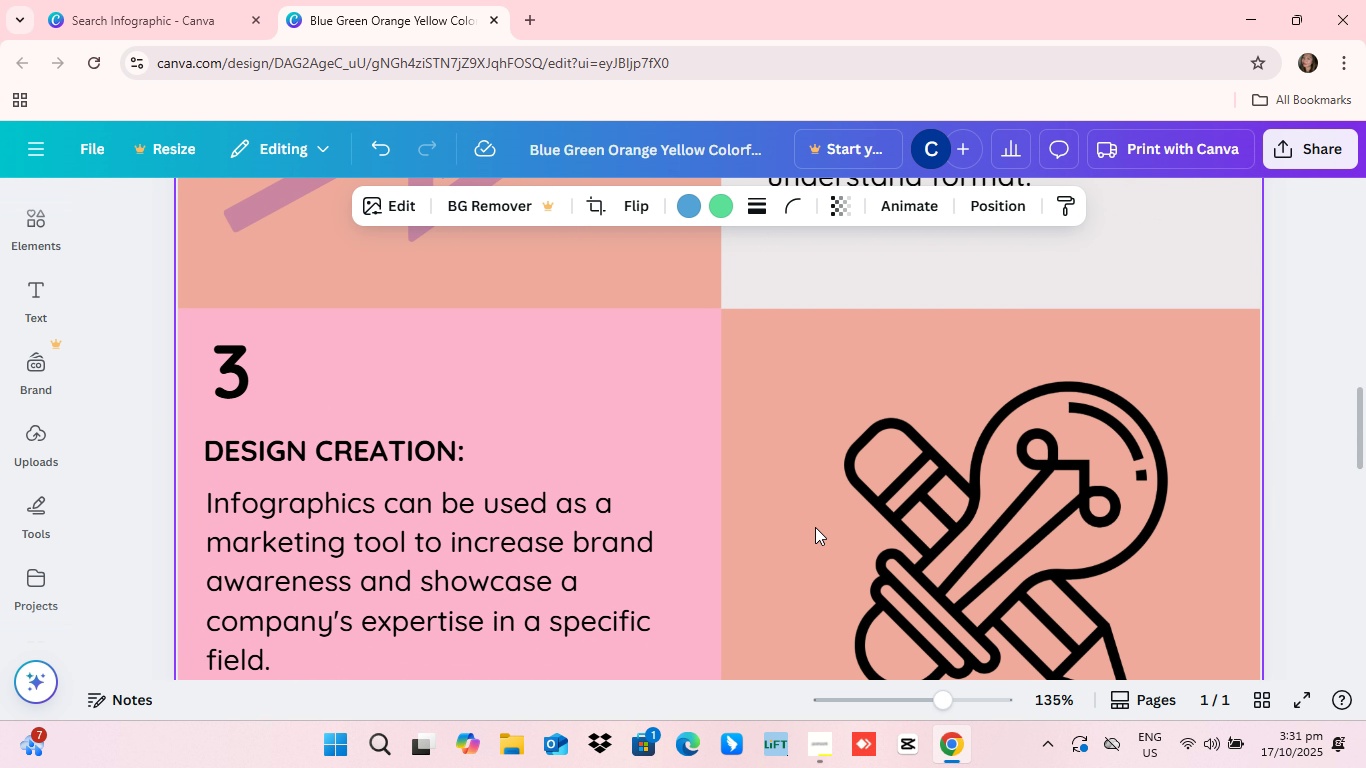 
scroll: coordinate [815, 527], scroll_direction: down, amount: 1.0